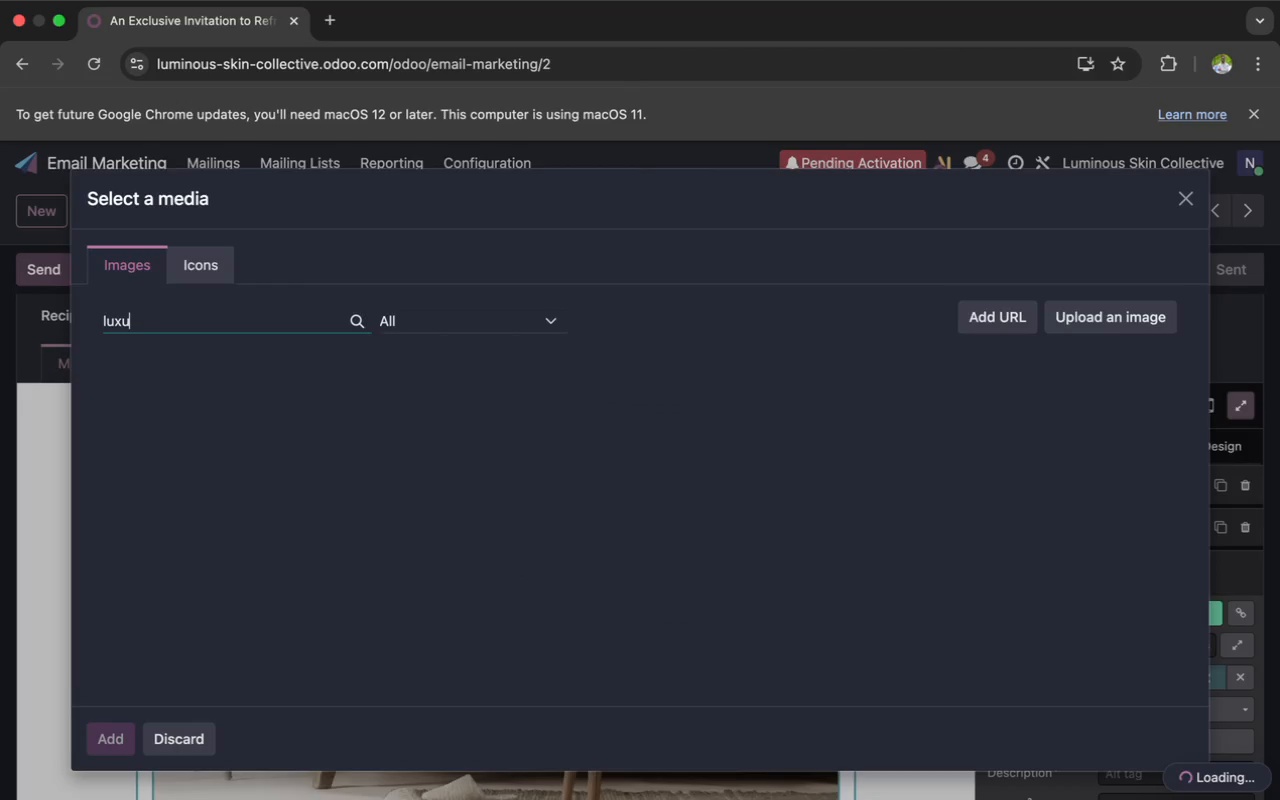 
type( glowing )
 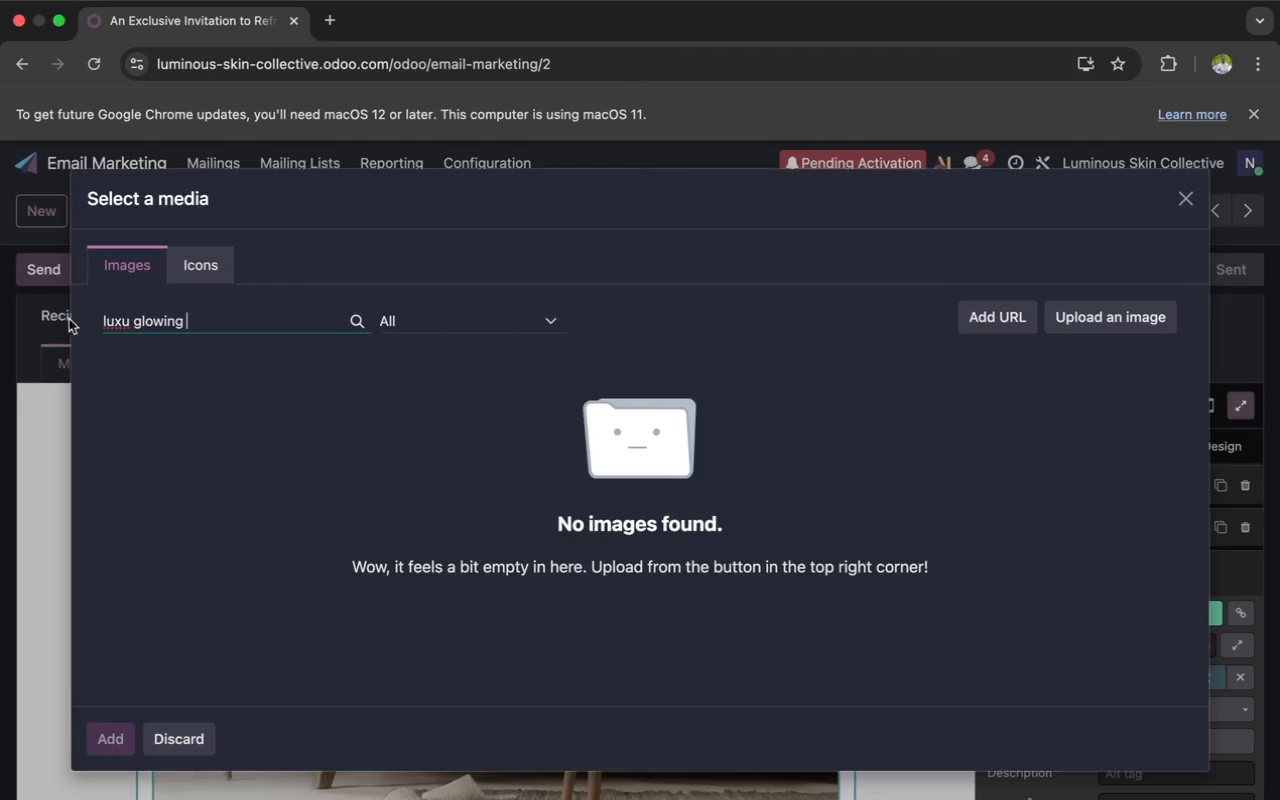 
wait(5.97)
 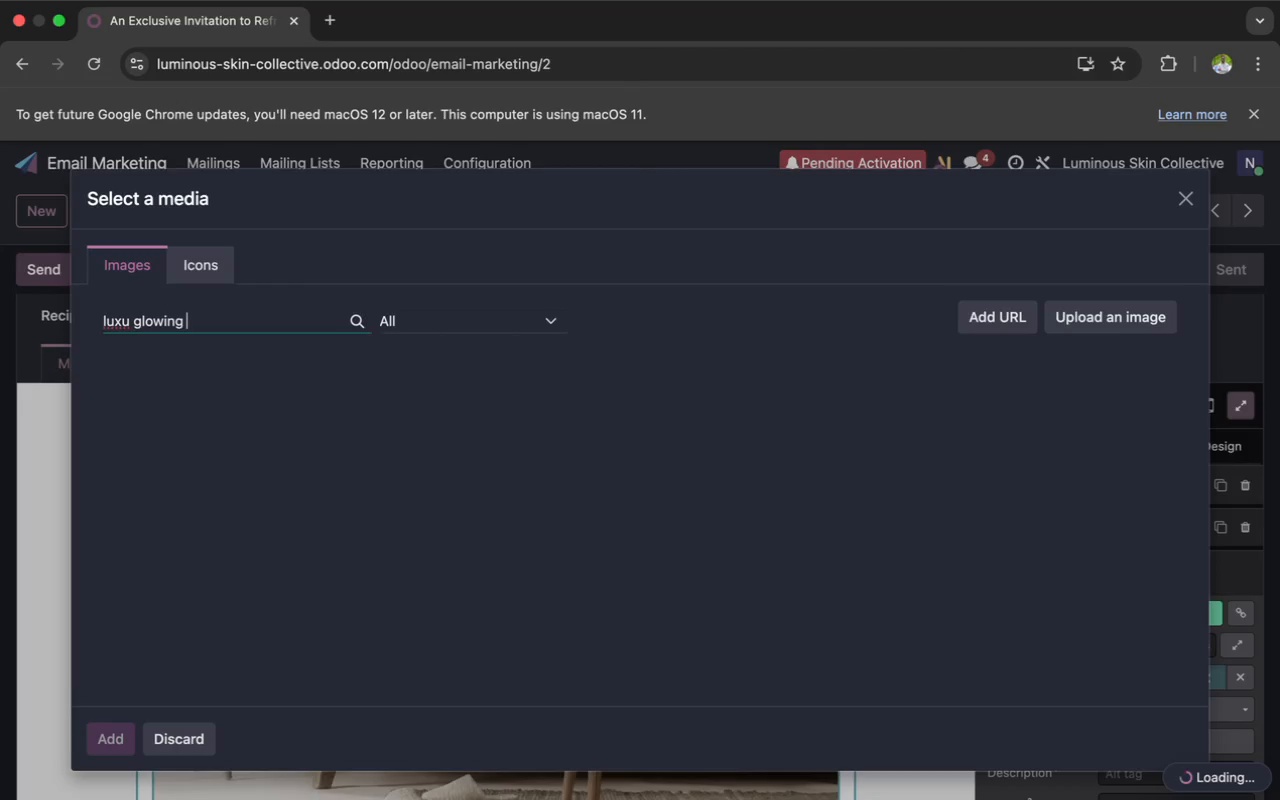 
left_click([130, 322])
 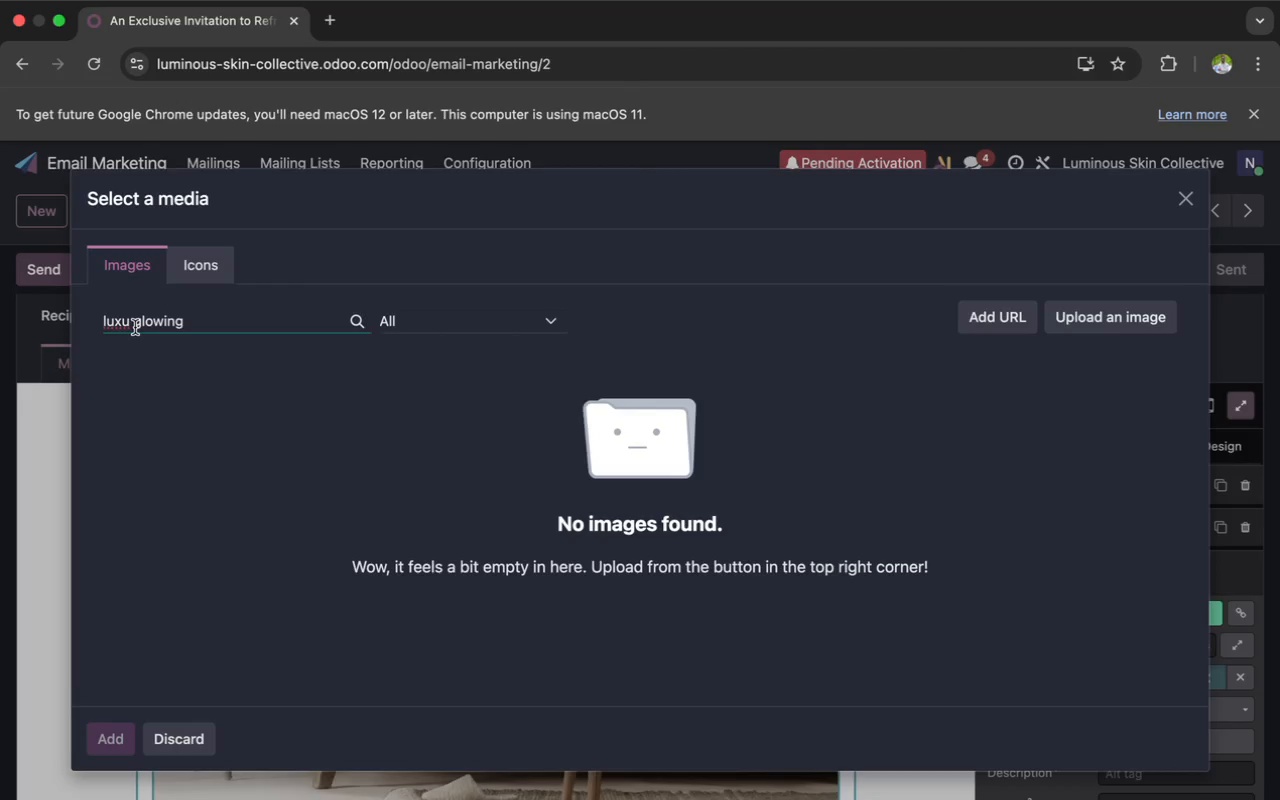 
wait(8.89)
 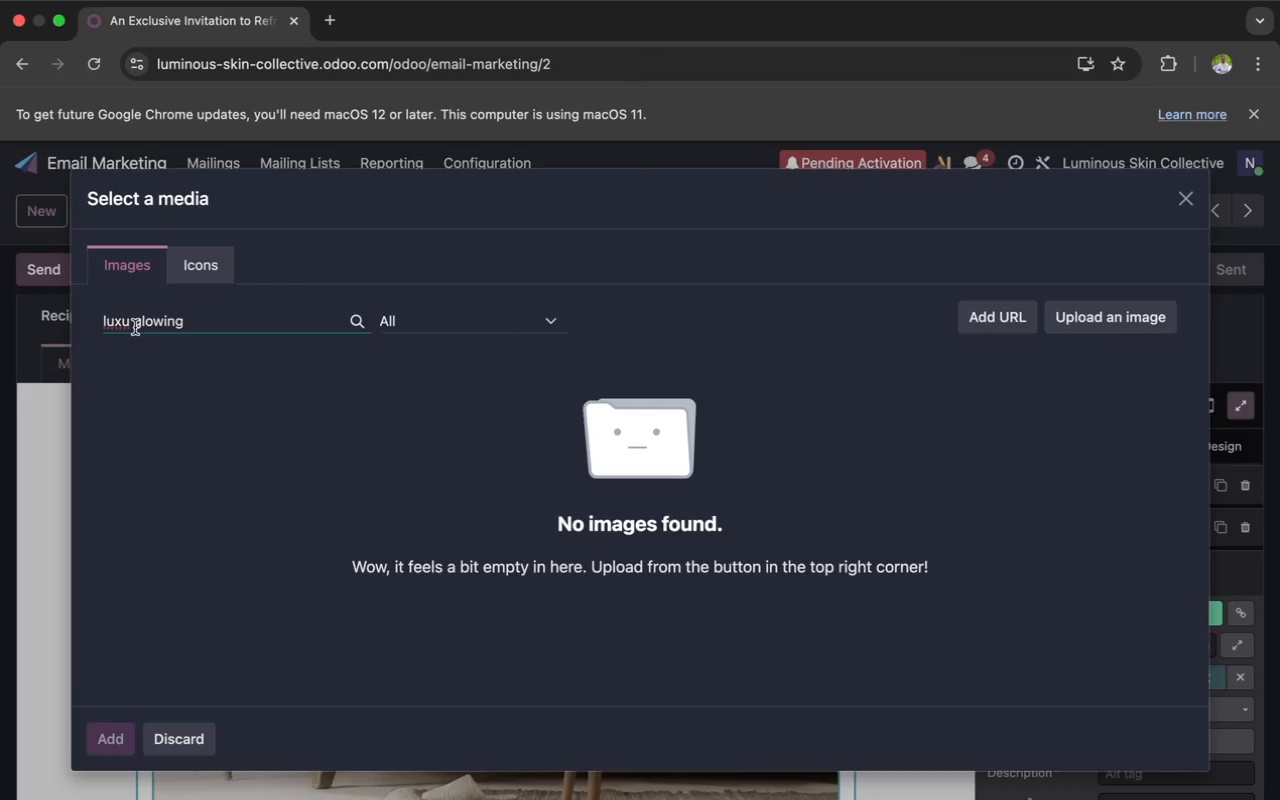 
type(ry)
 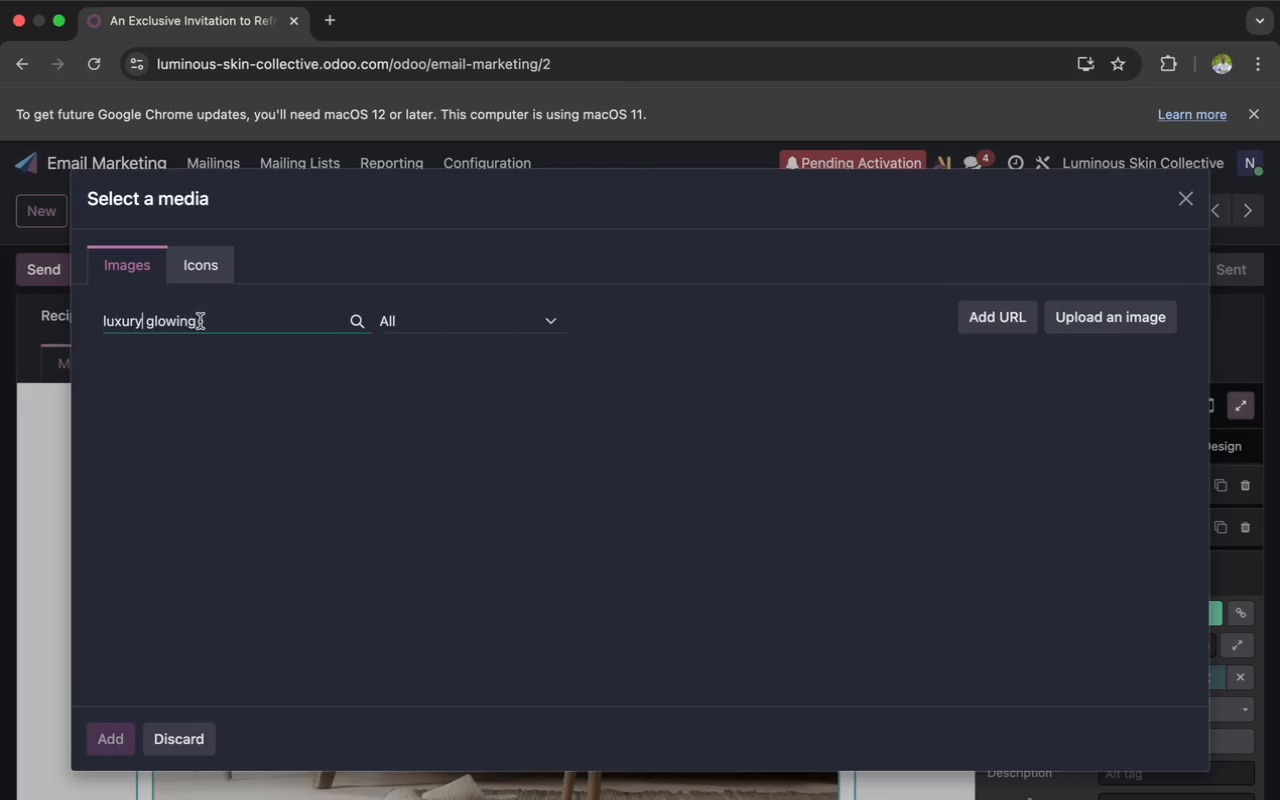 
left_click([203, 325])
 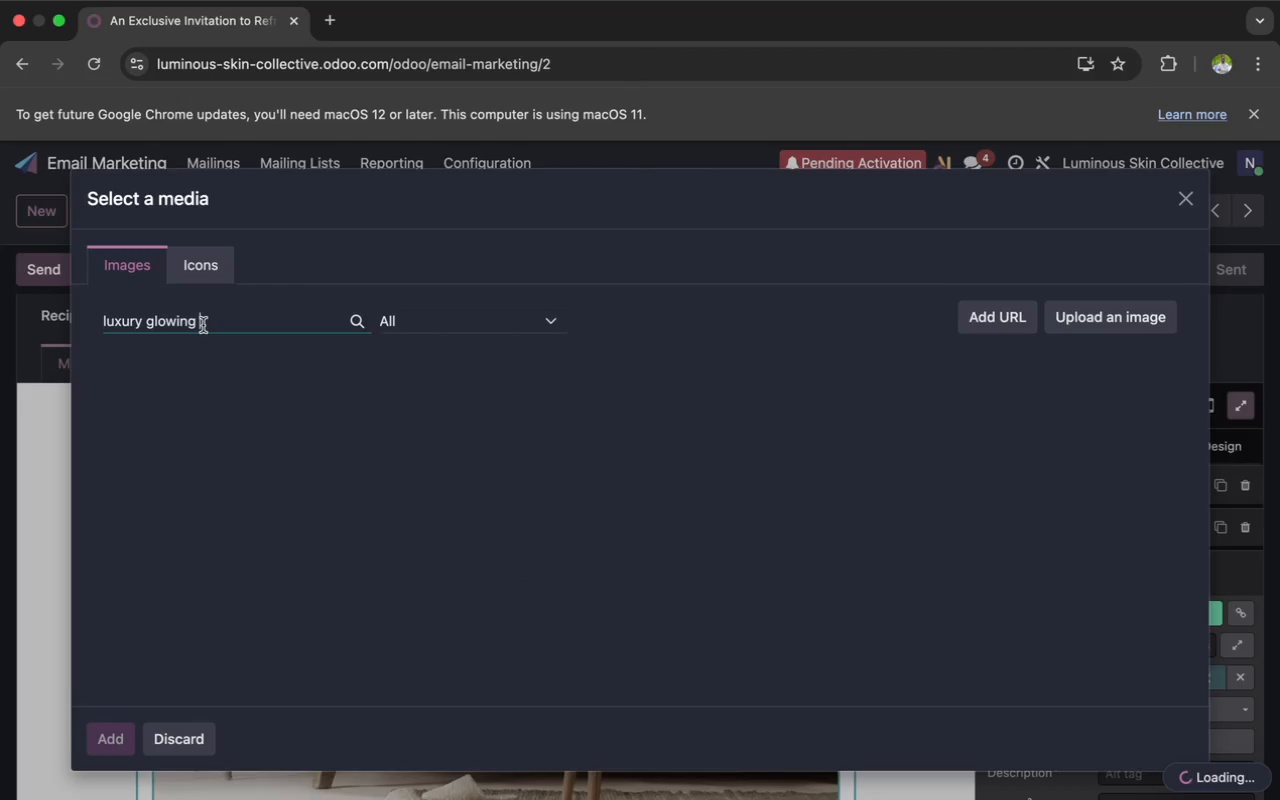 
key(Space)
 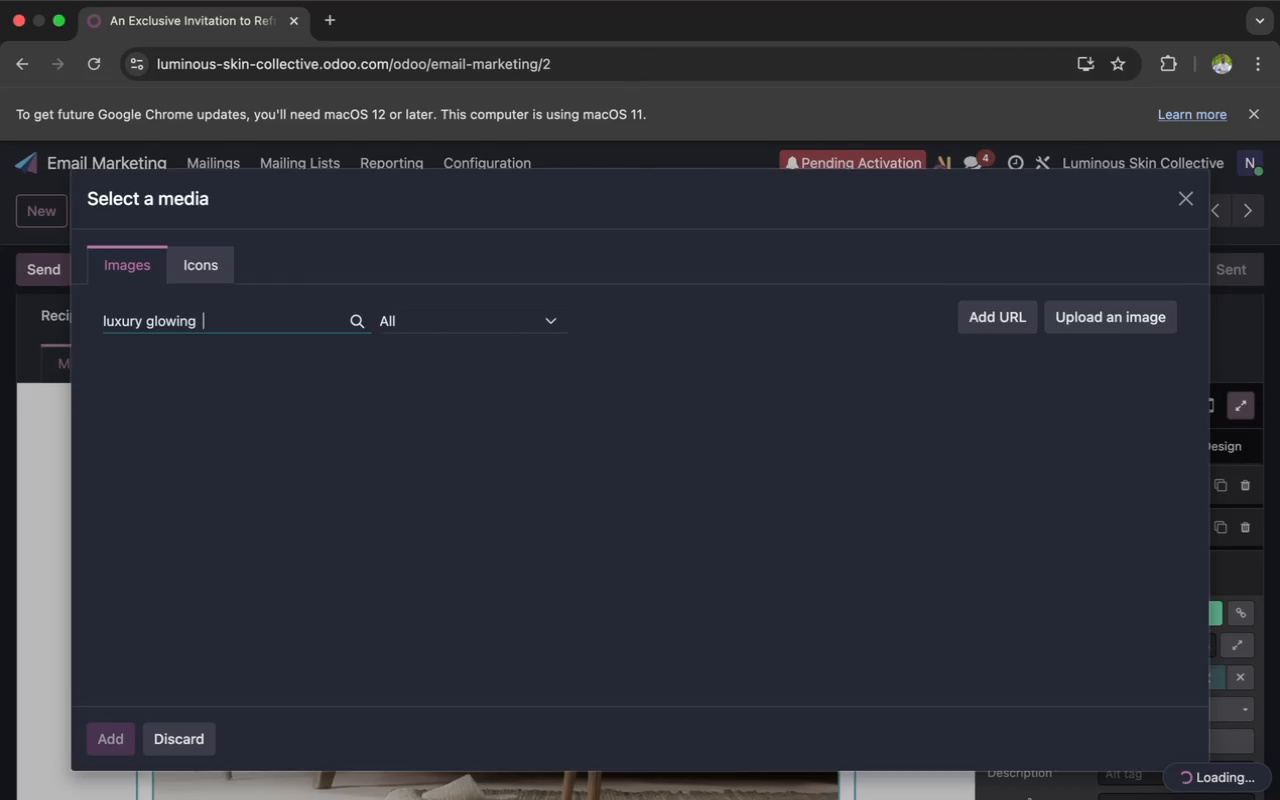 
wait(7.37)
 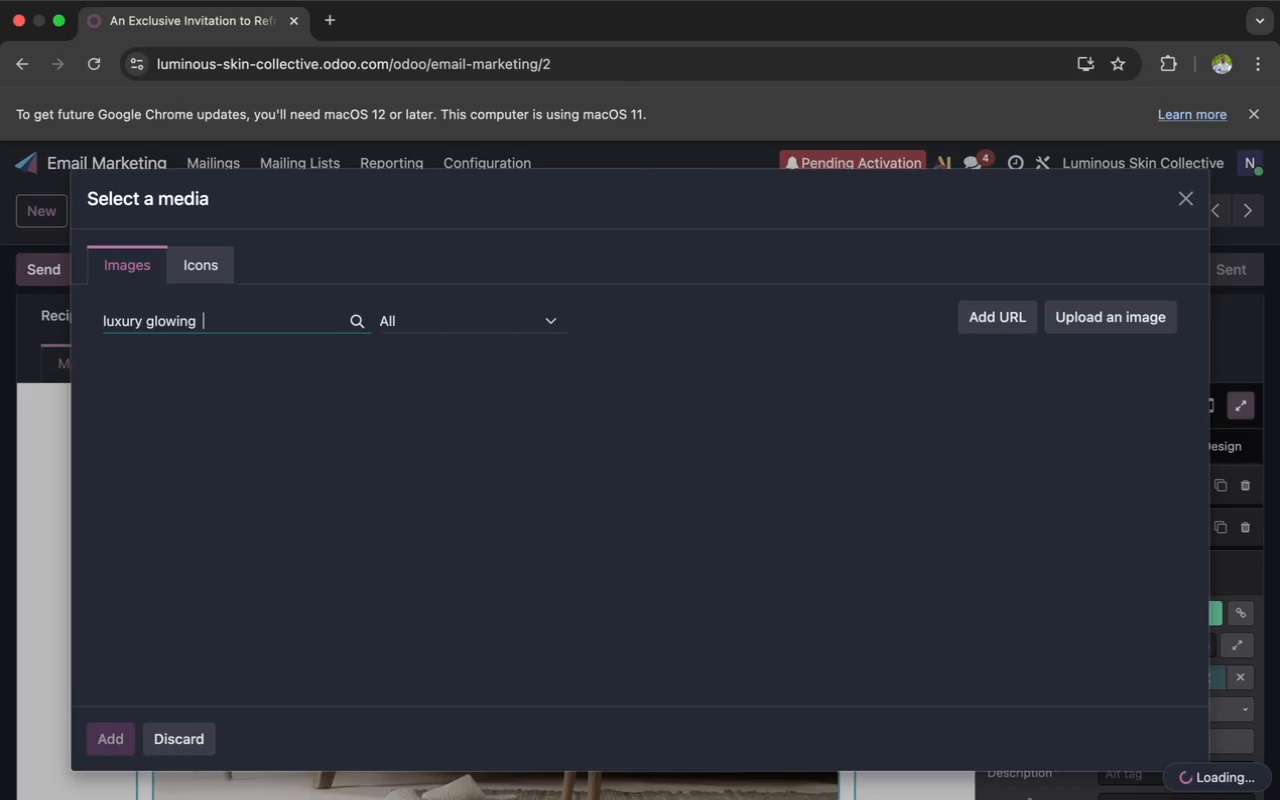 
type(skin)
 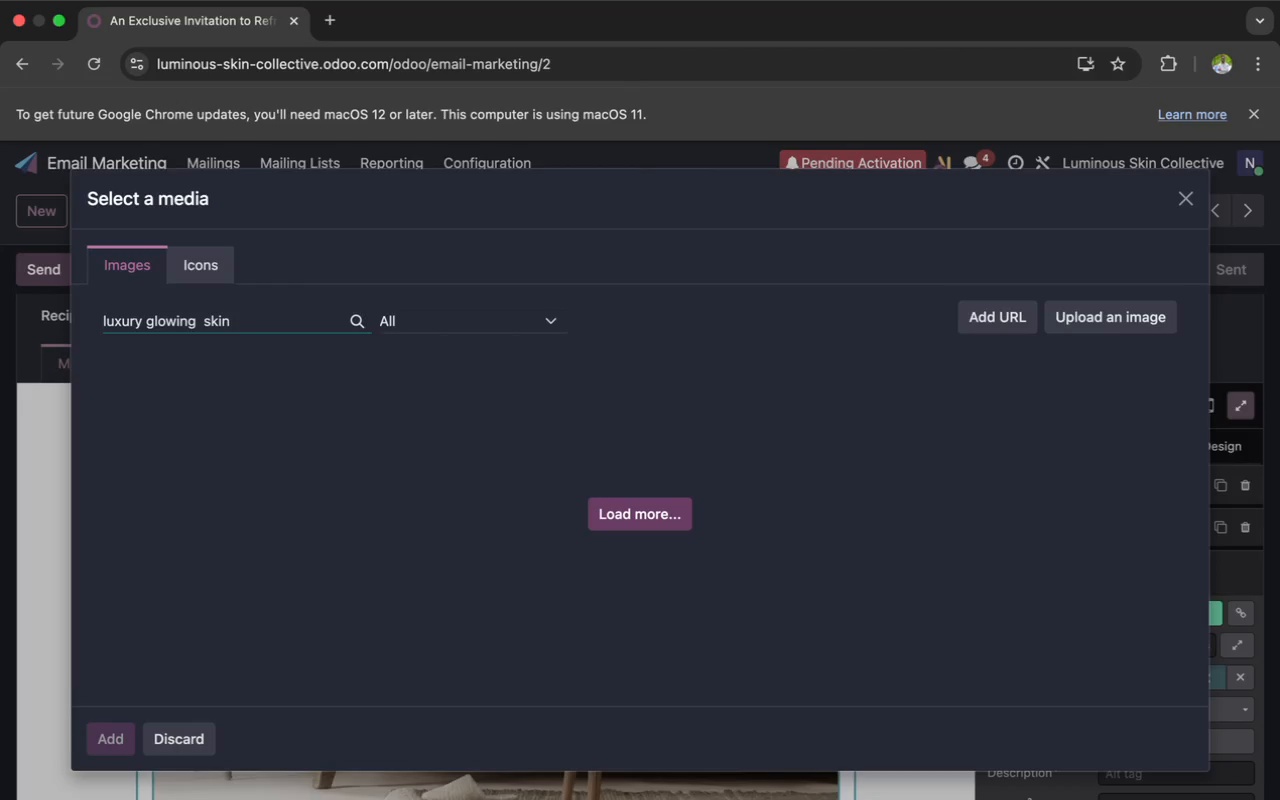 
wait(17.45)
 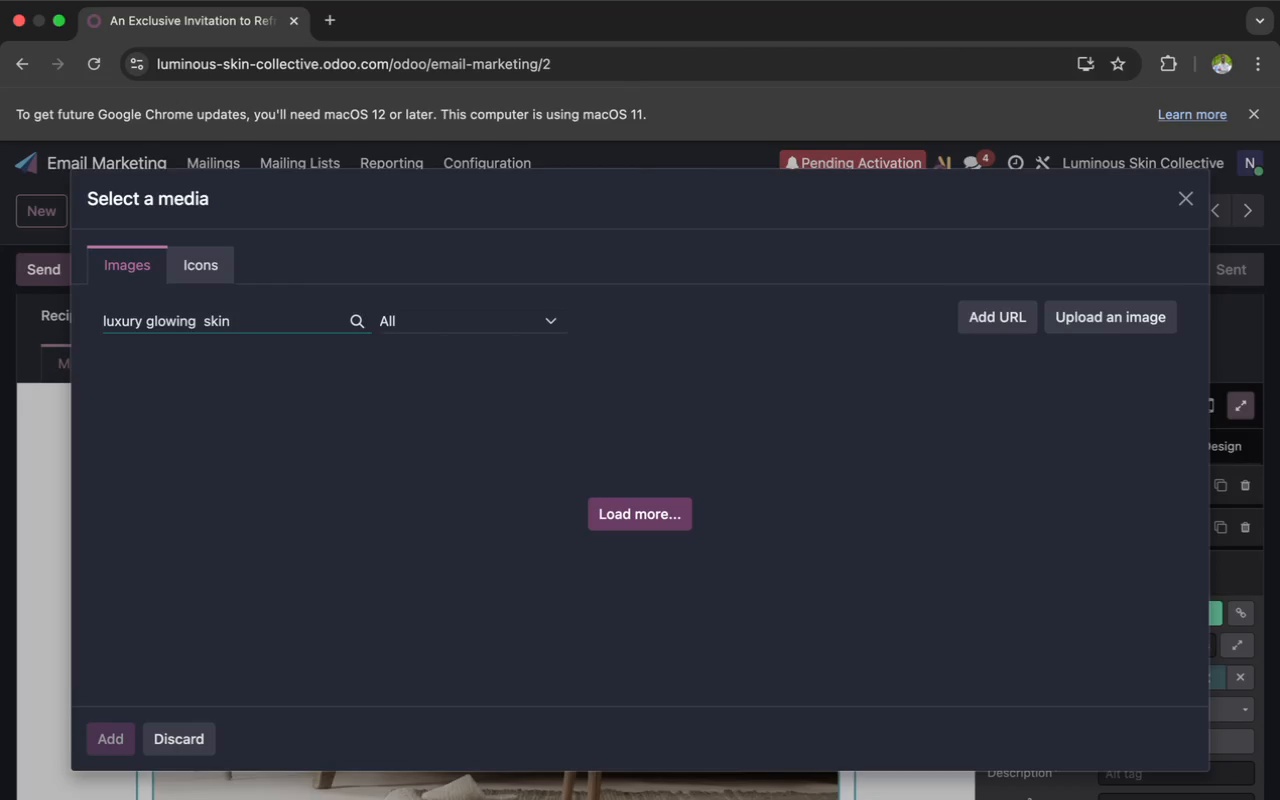 
type( af)
 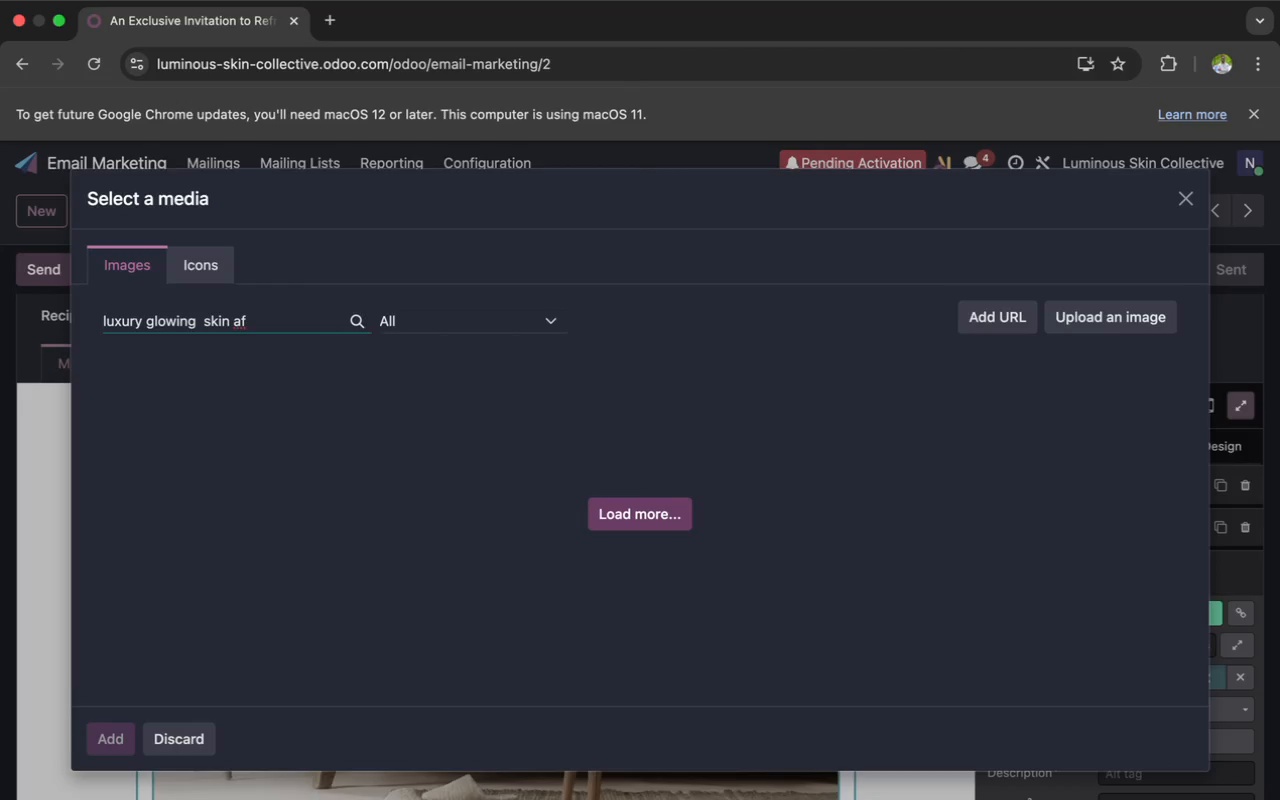 
type(ter fa)
 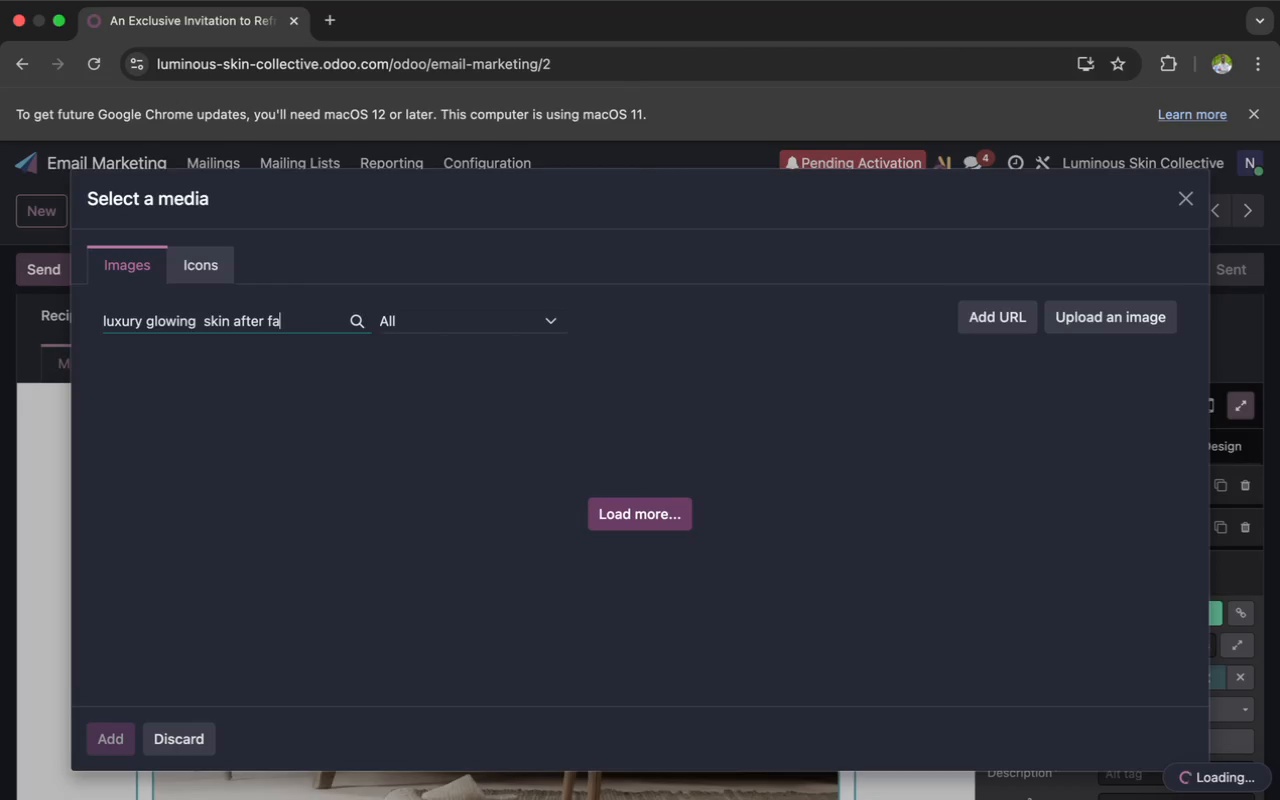 
type(cial)
 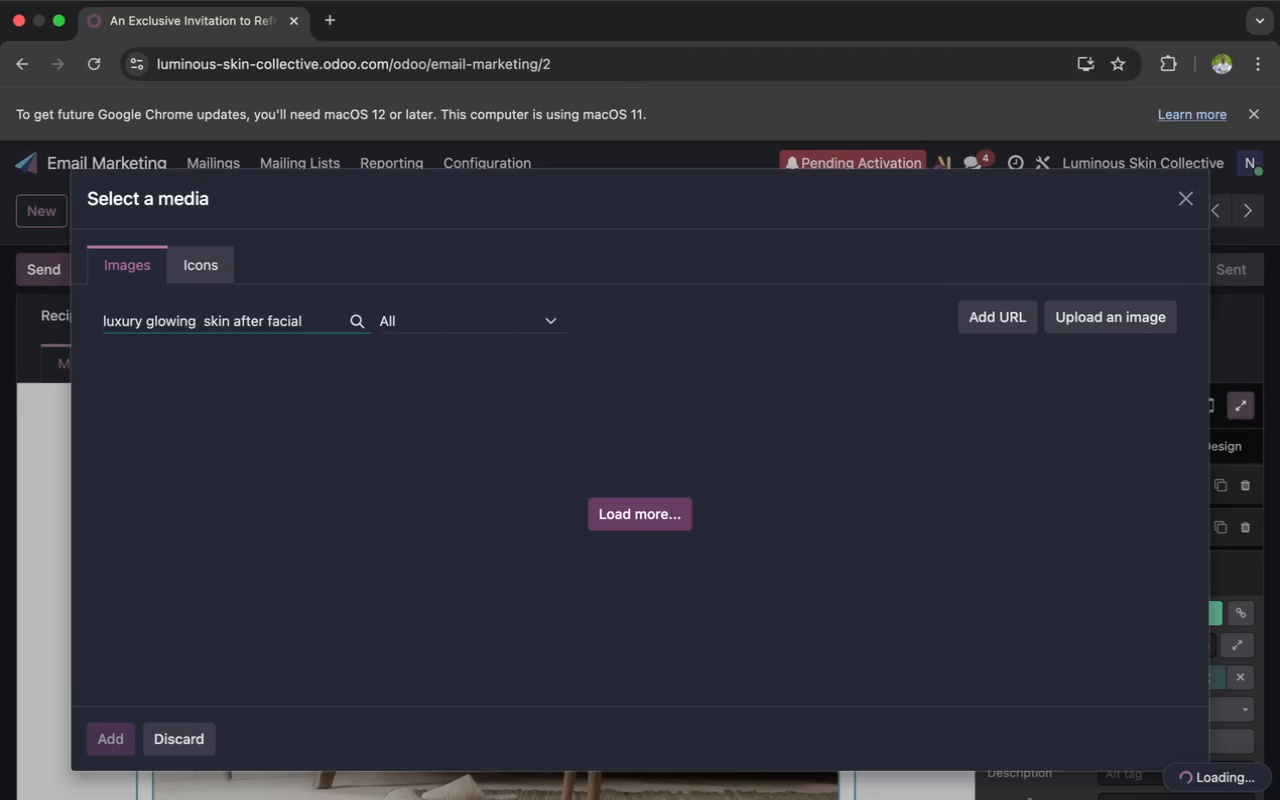 
wait(13.74)
 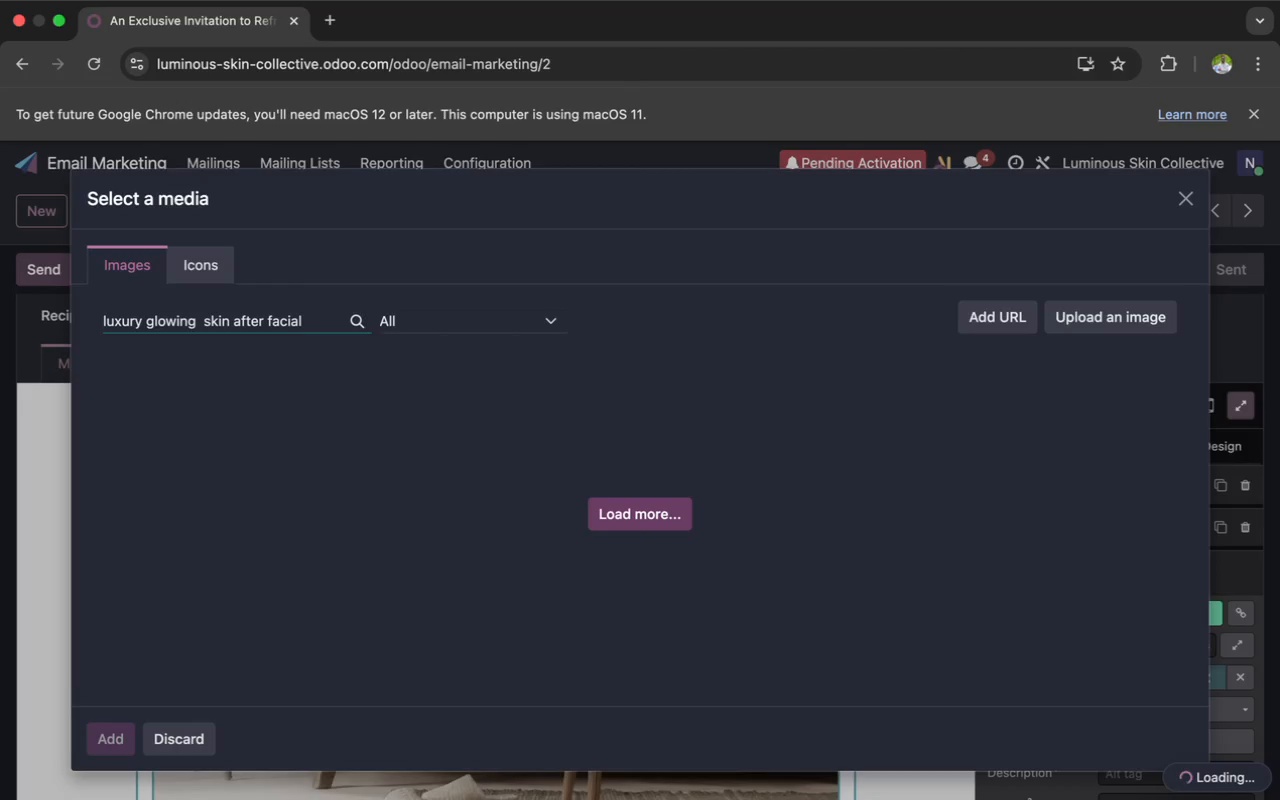 
left_click([355, 320])
 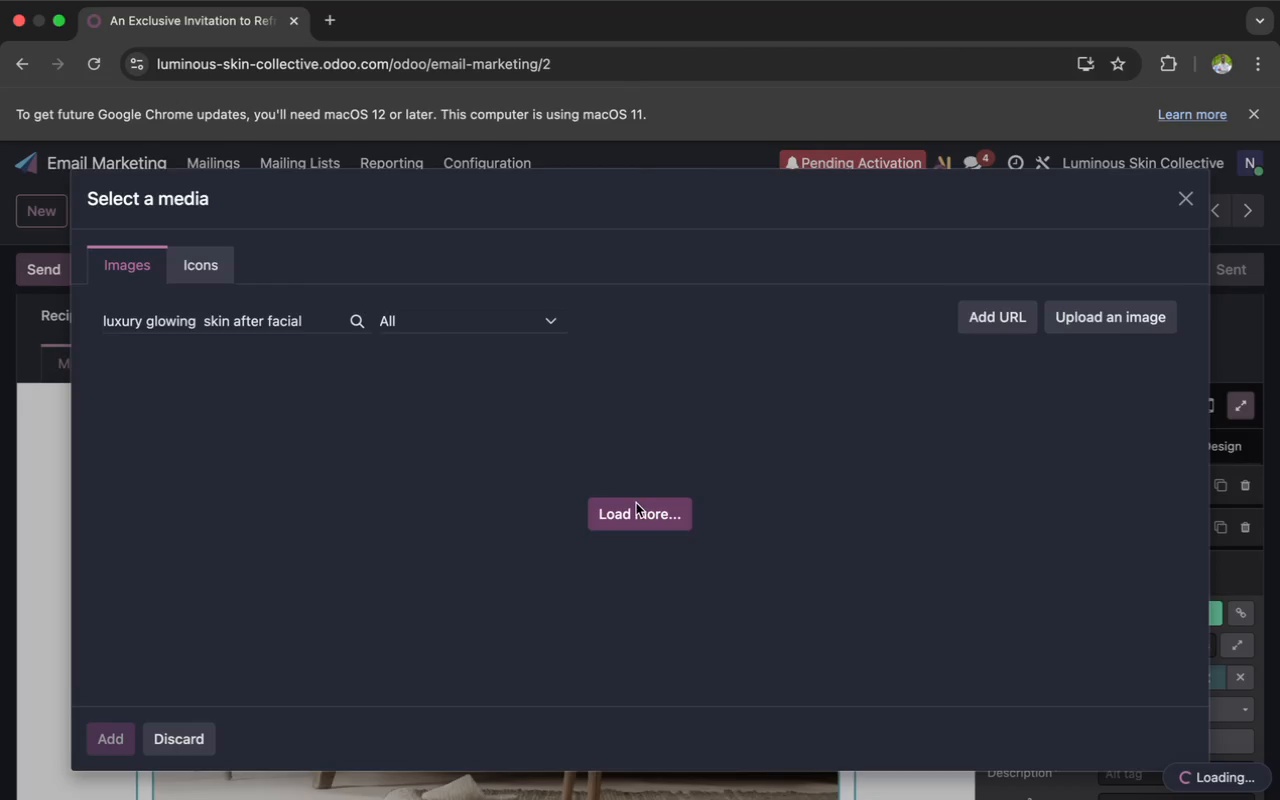 
left_click([640, 513])
 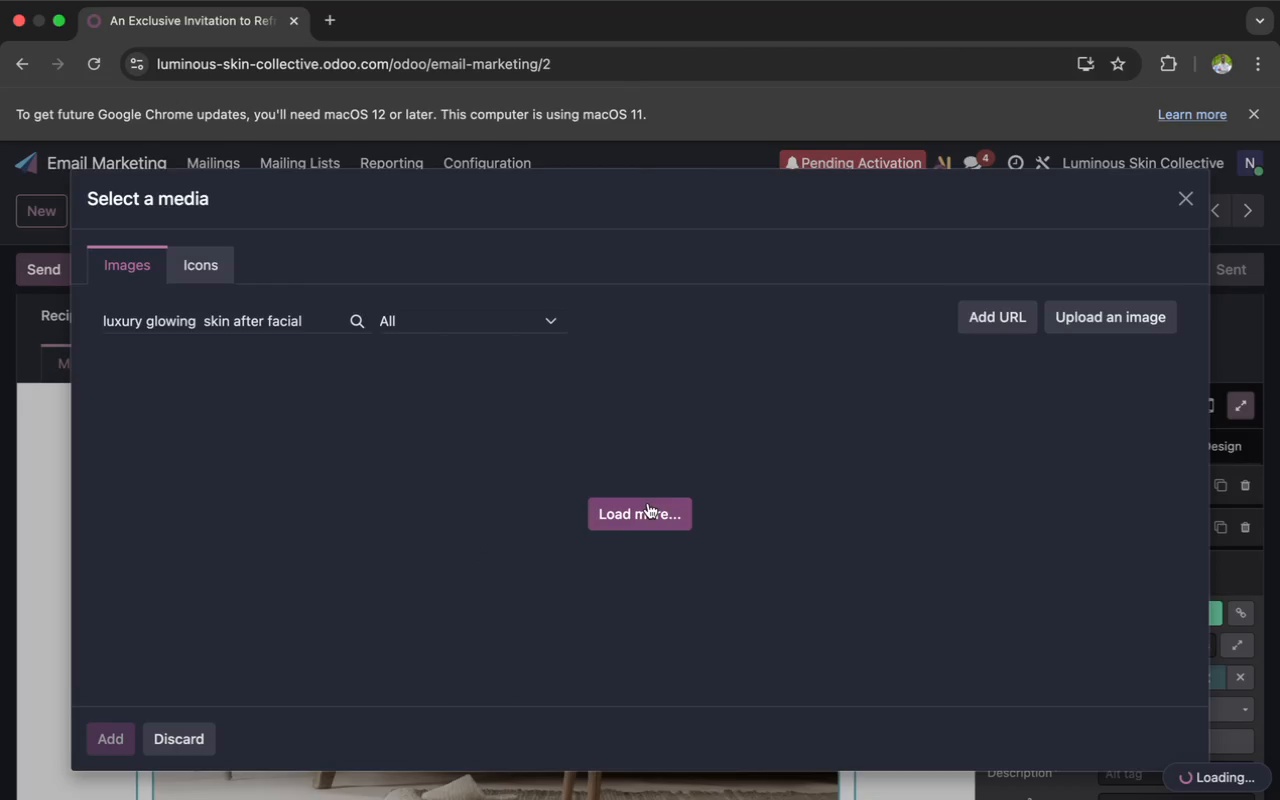 
left_click([344, 306])
 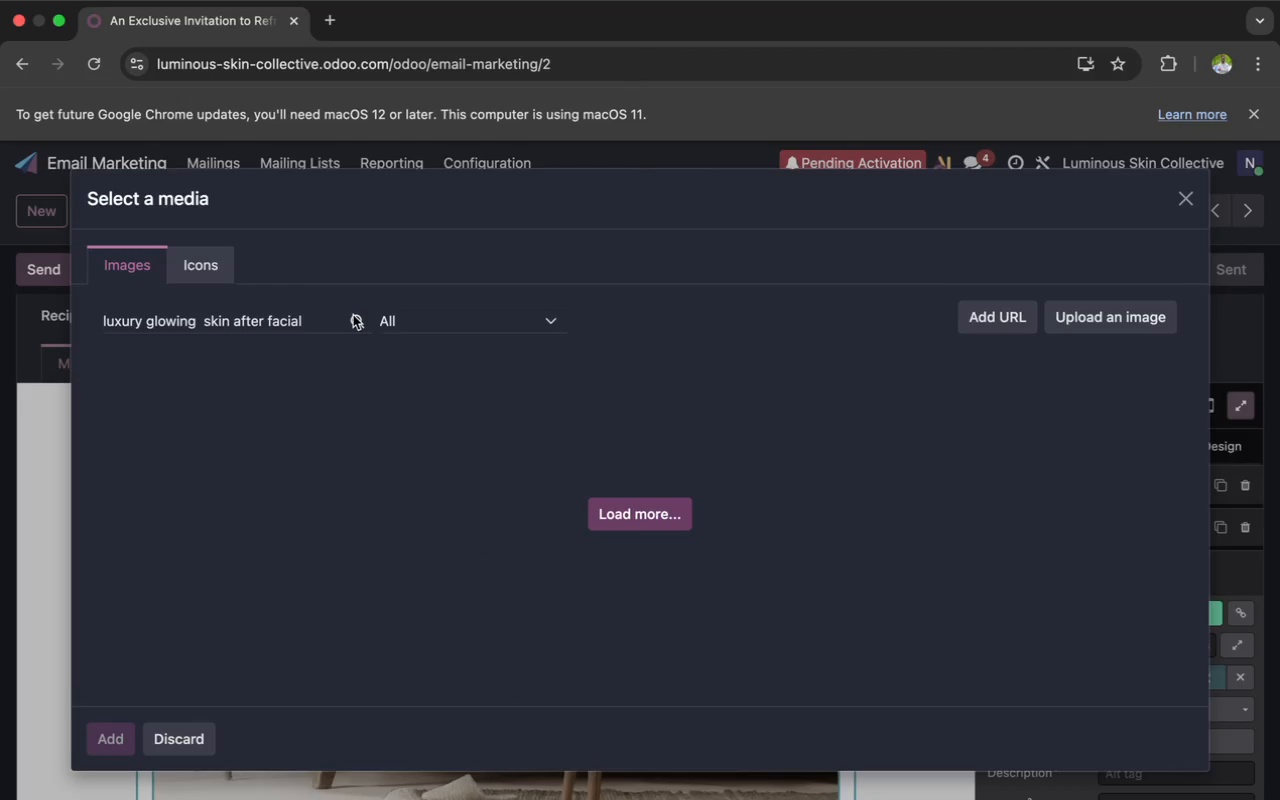 
left_click([353, 315])
 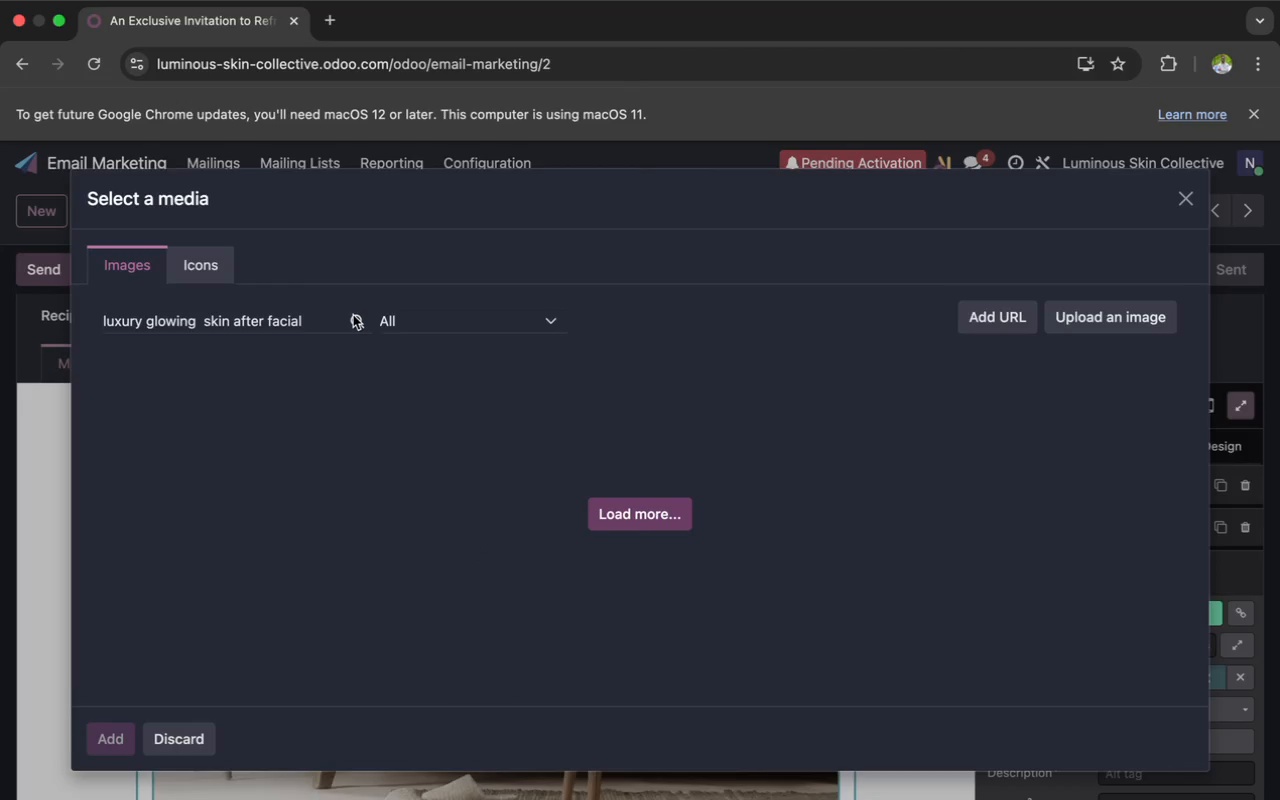 
scroll: coordinate [353, 315], scroll_direction: none, amount: 0.0
 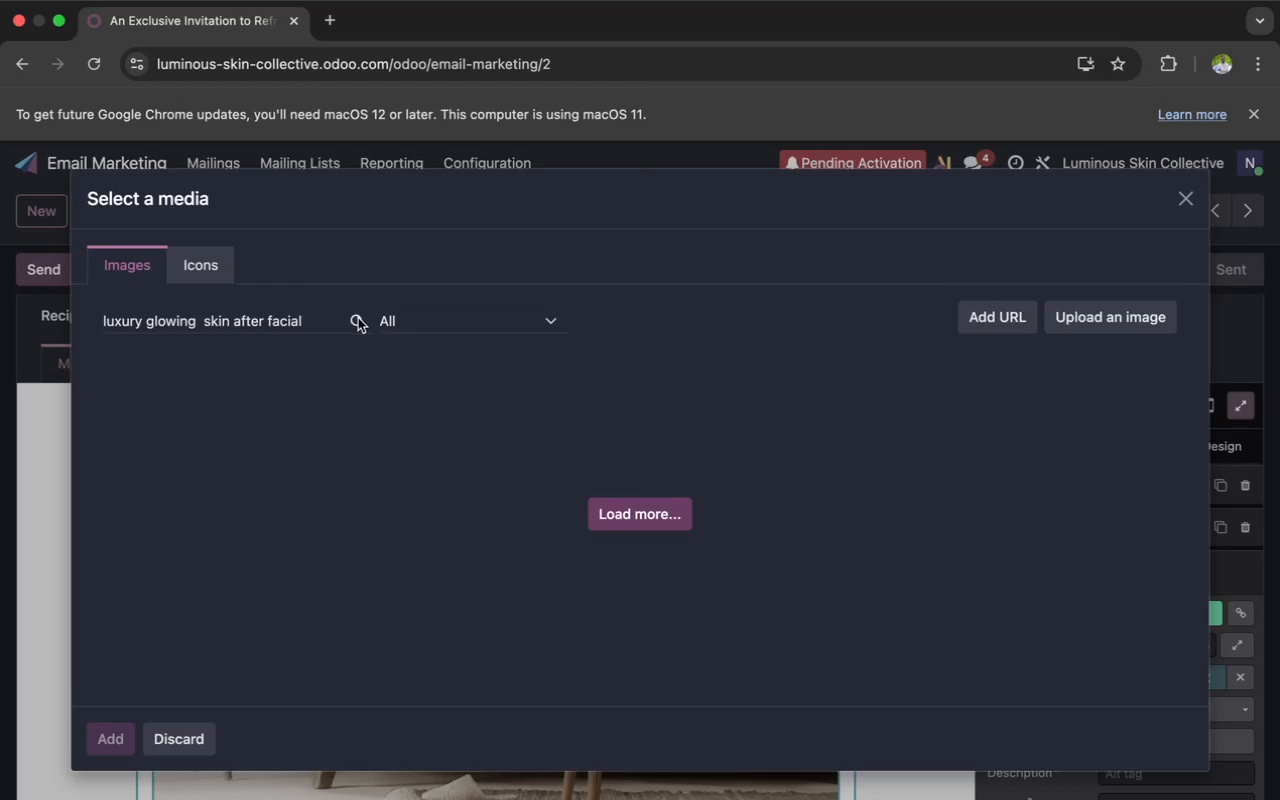 
left_click_drag(start_coordinate=[359, 317], to_coordinate=[355, 312])
 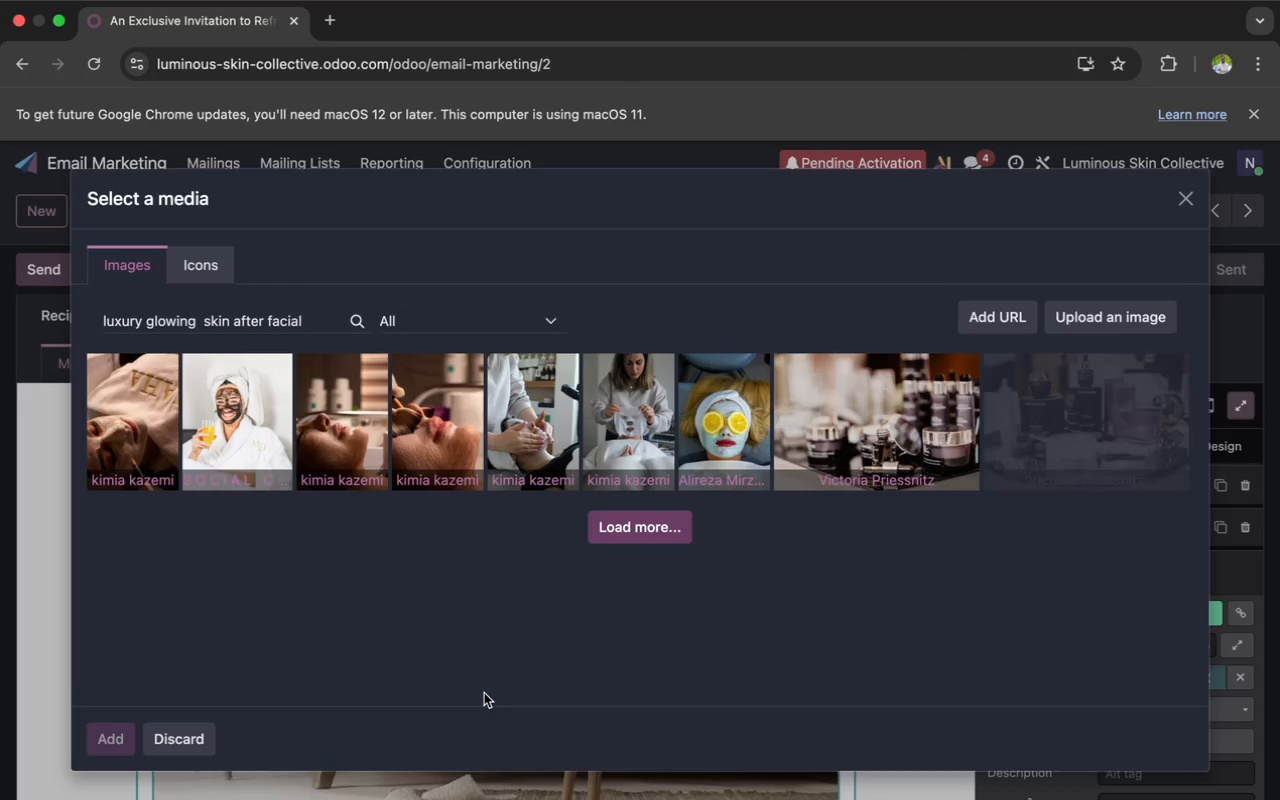 
wait(33.08)
 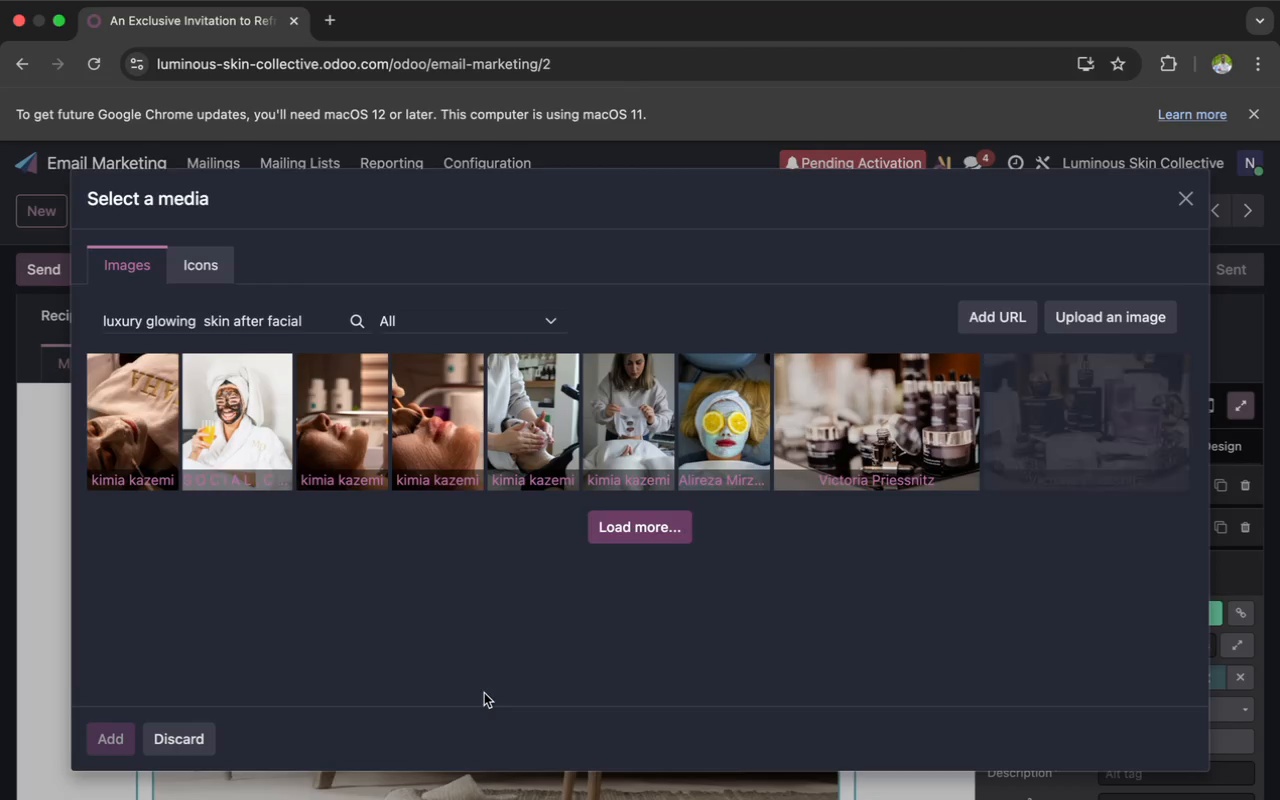 
mouse_move([759, 799])
 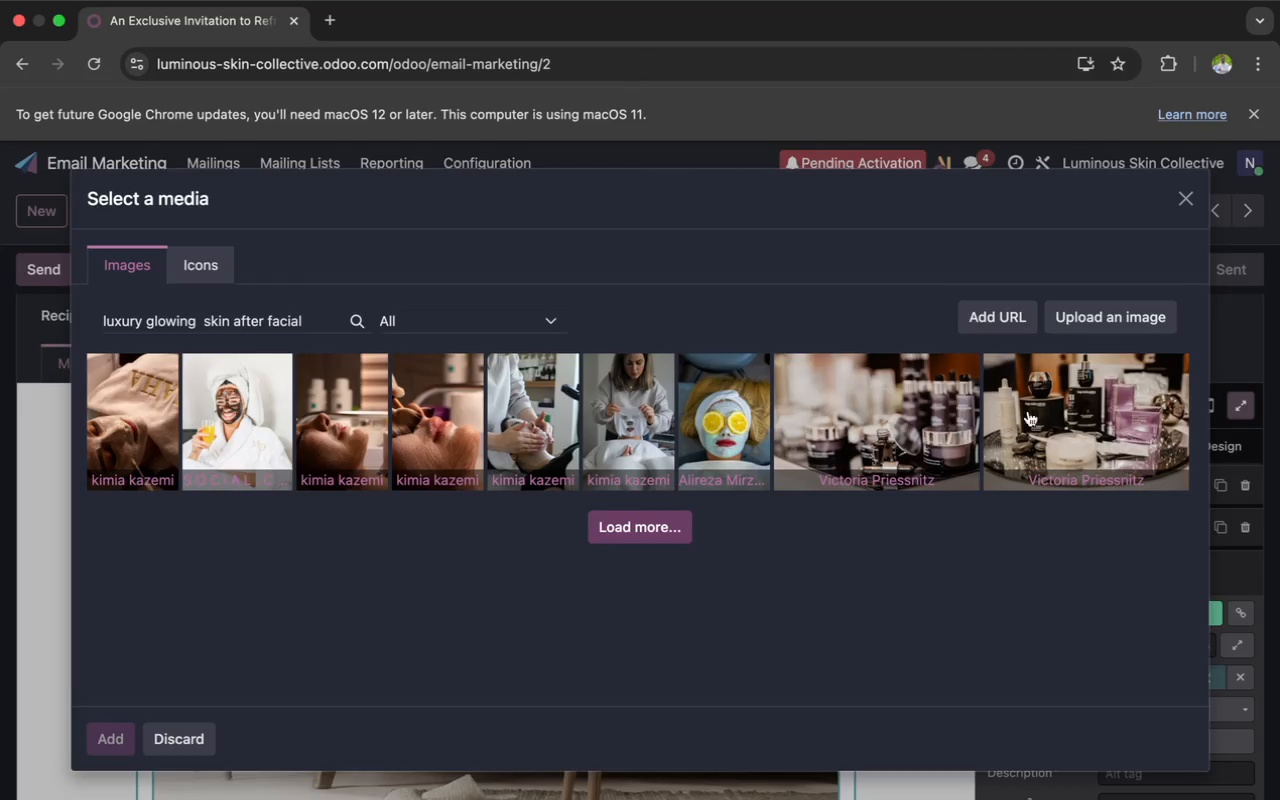 
wait(32.35)
 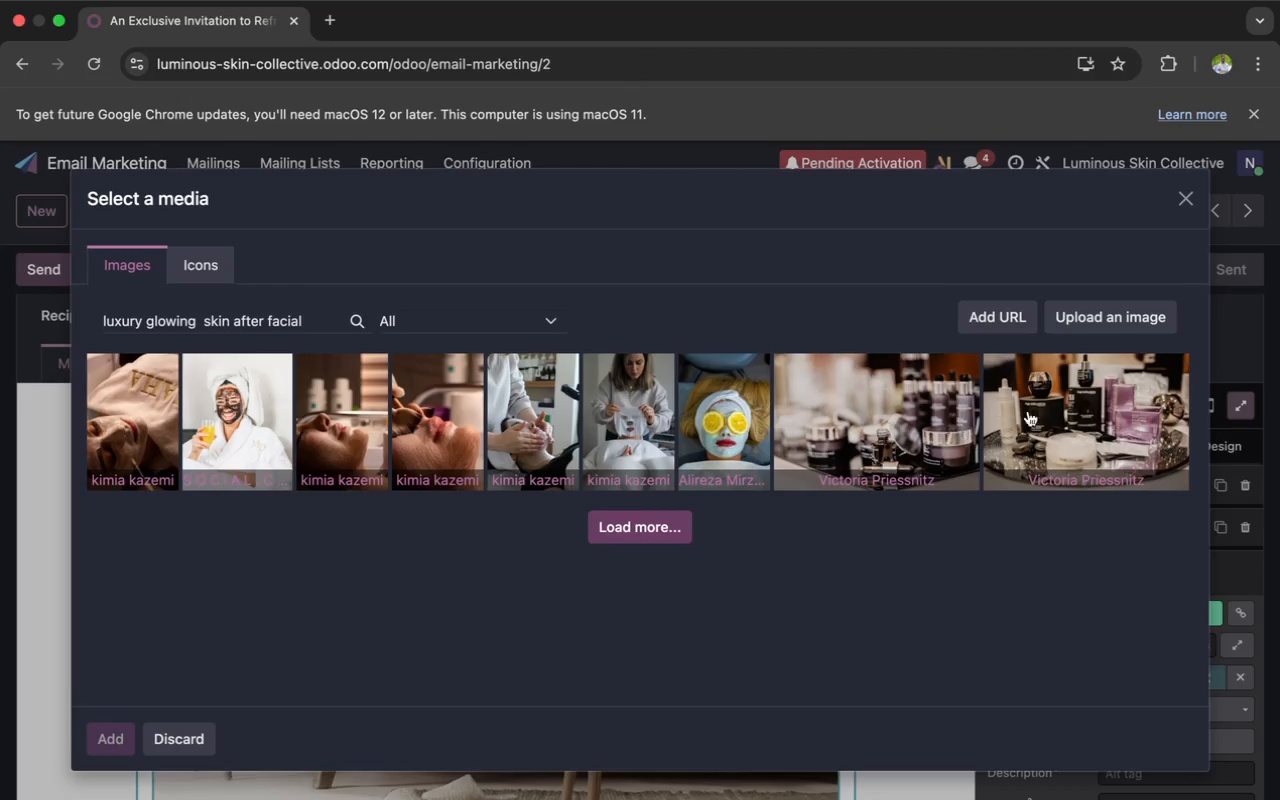 
left_click([1076, 455])
 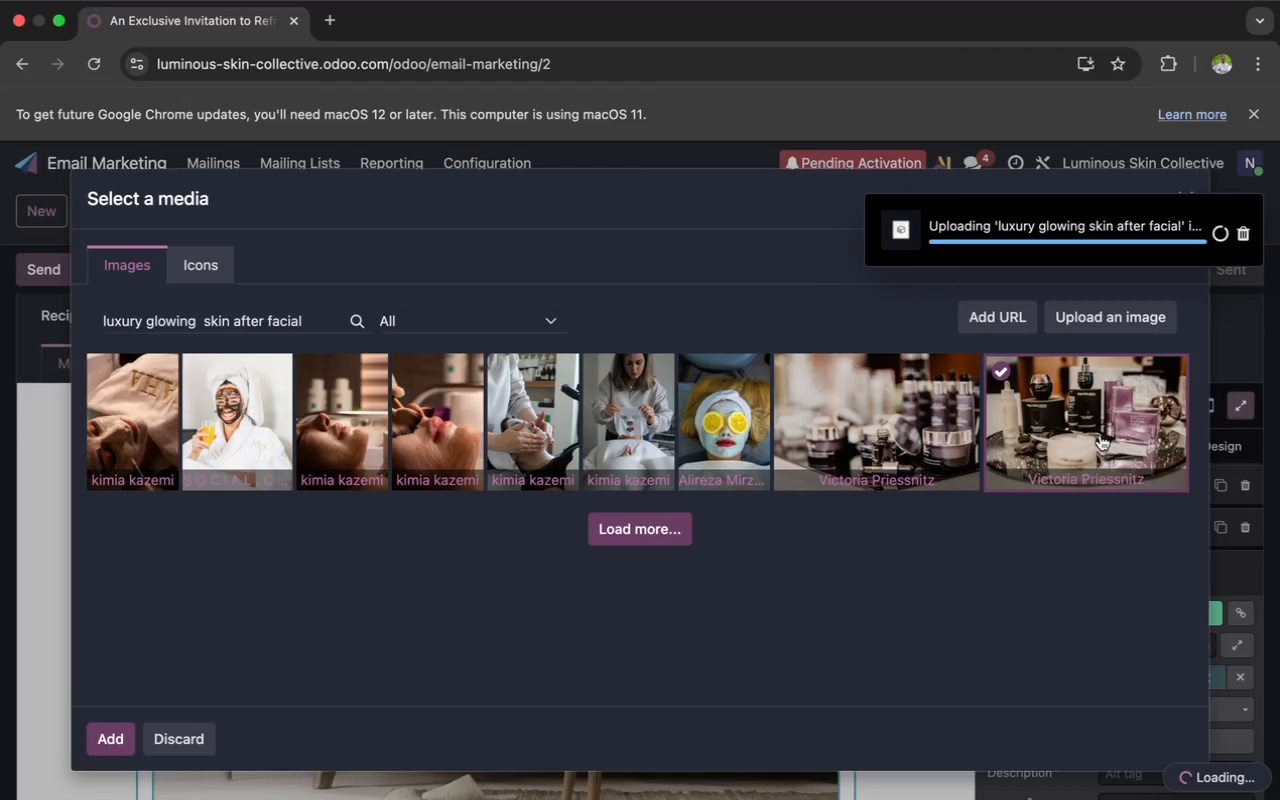 
wait(9.49)
 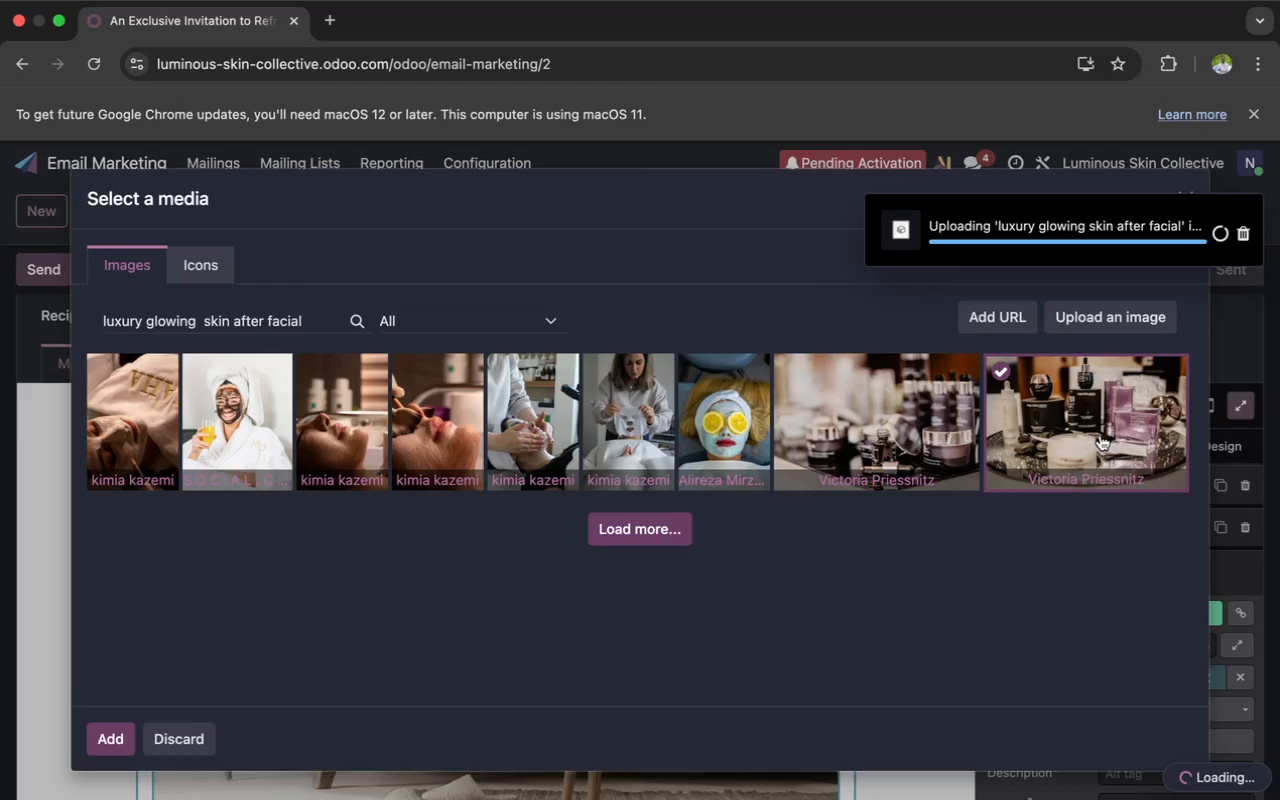 
mouse_move([1239, 222])
 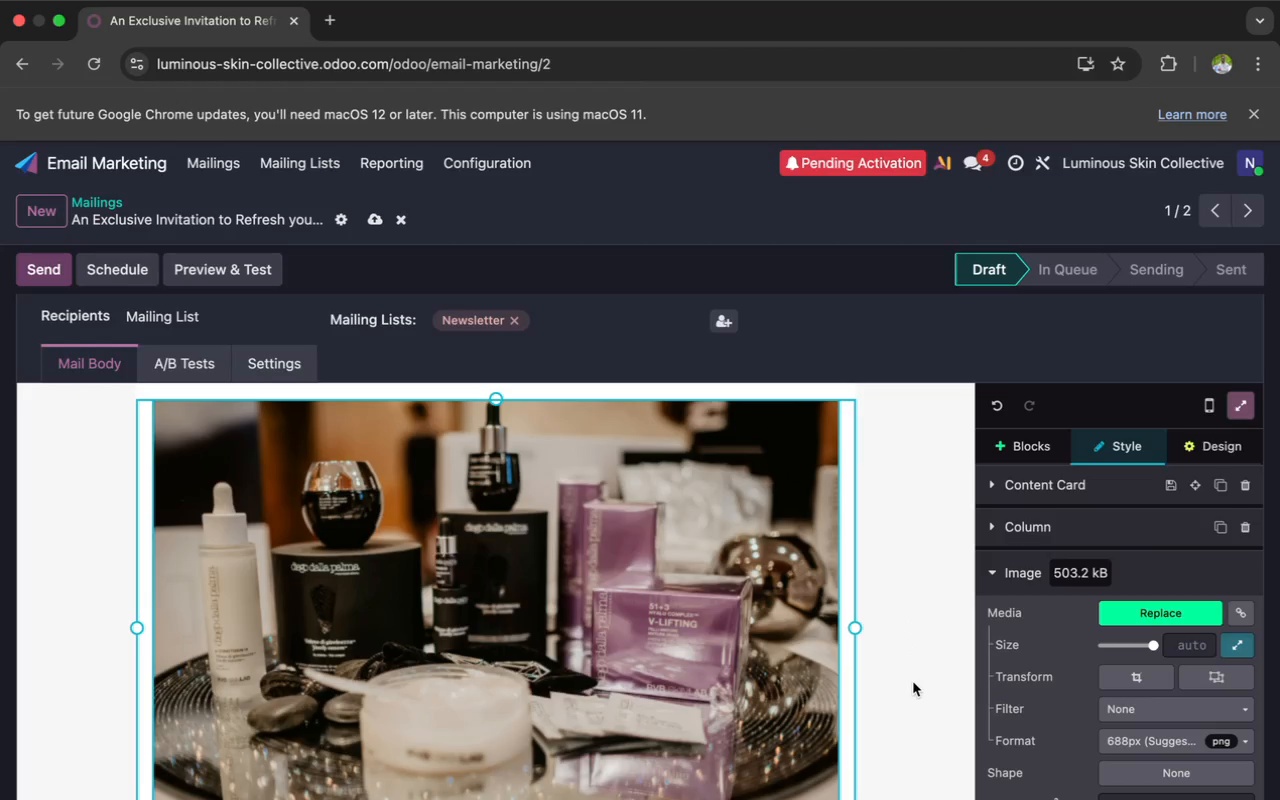 
scroll: coordinate [953, 556], scroll_direction: up, amount: 4.0
 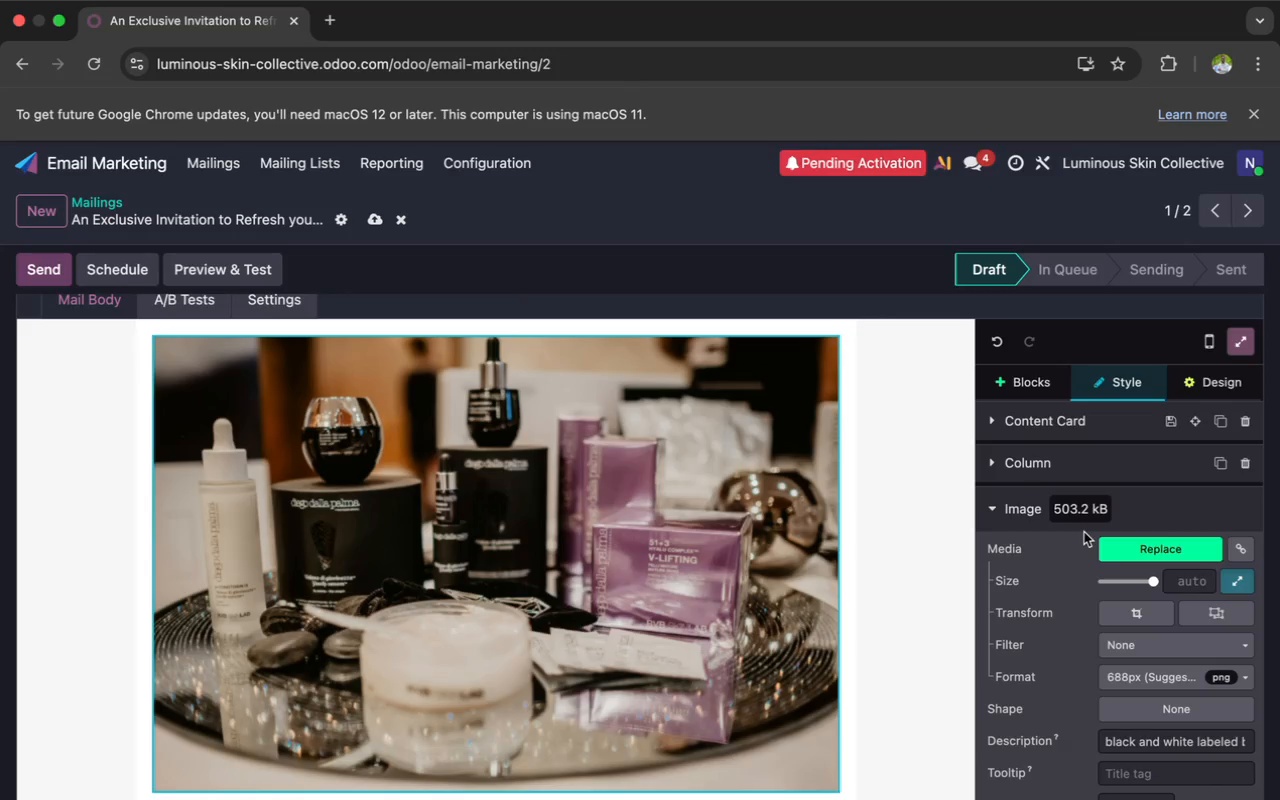 
wait(5.41)
 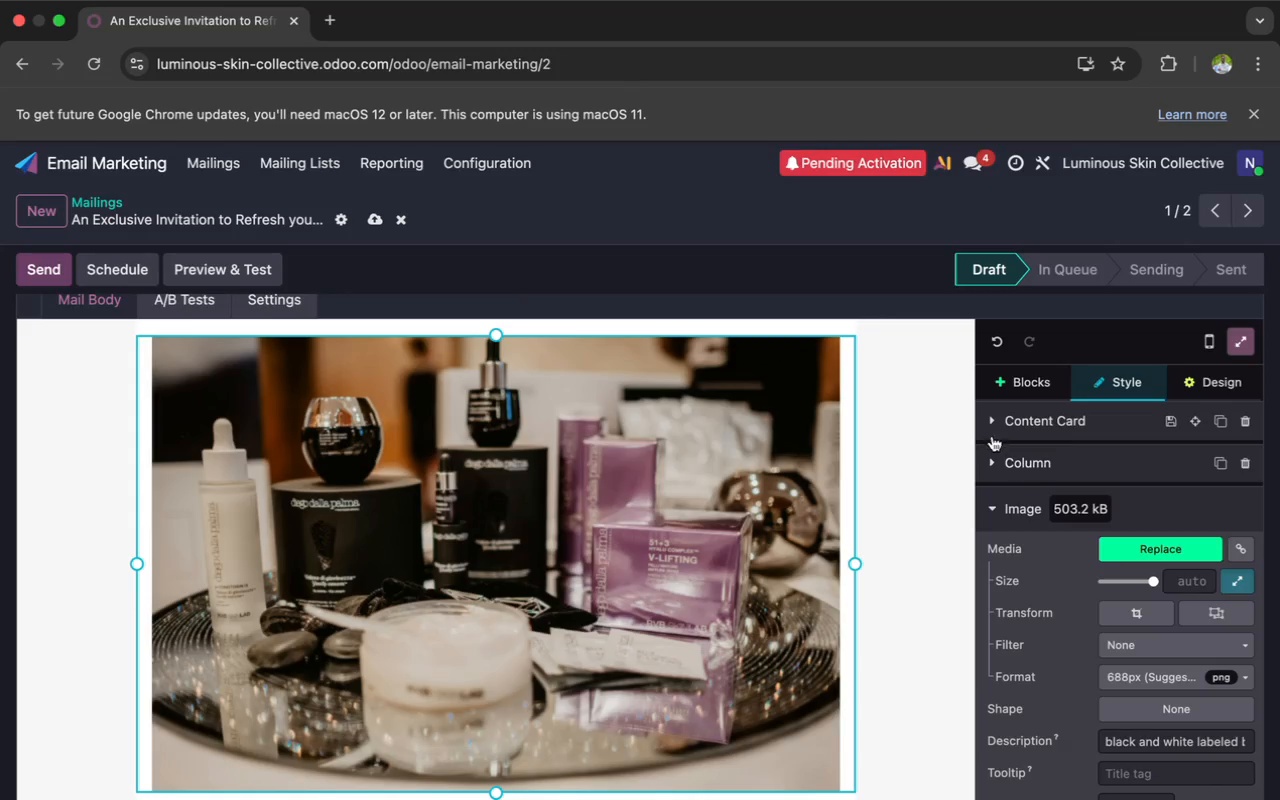 
left_click([1160, 622])
 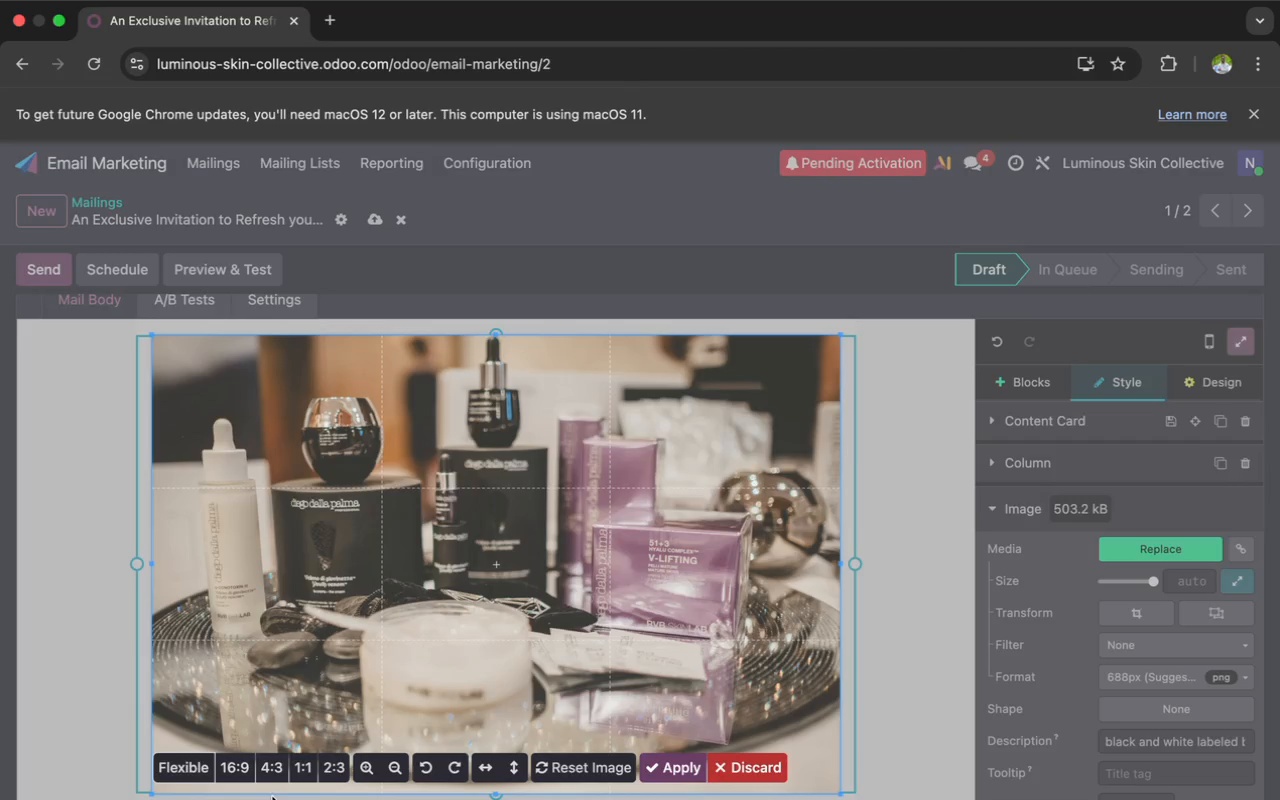 
wait(5.53)
 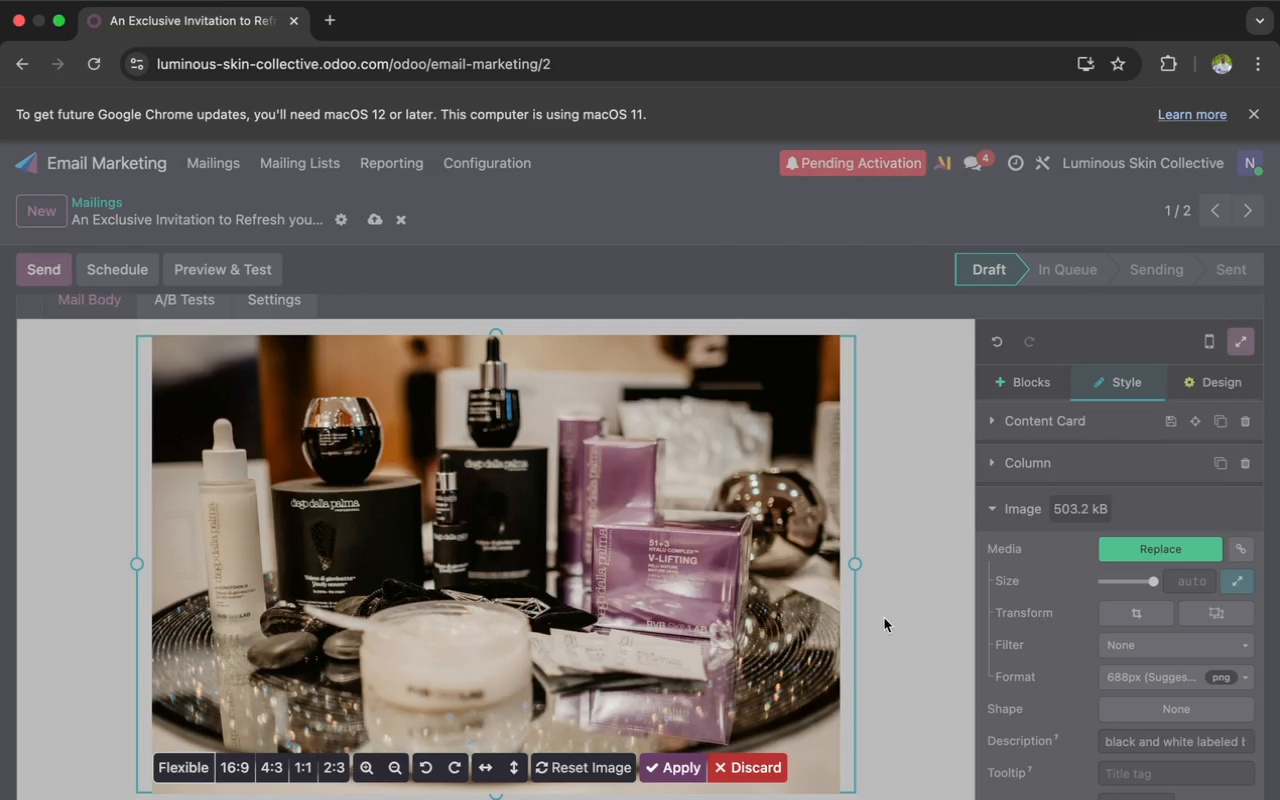 
left_click([233, 769])
 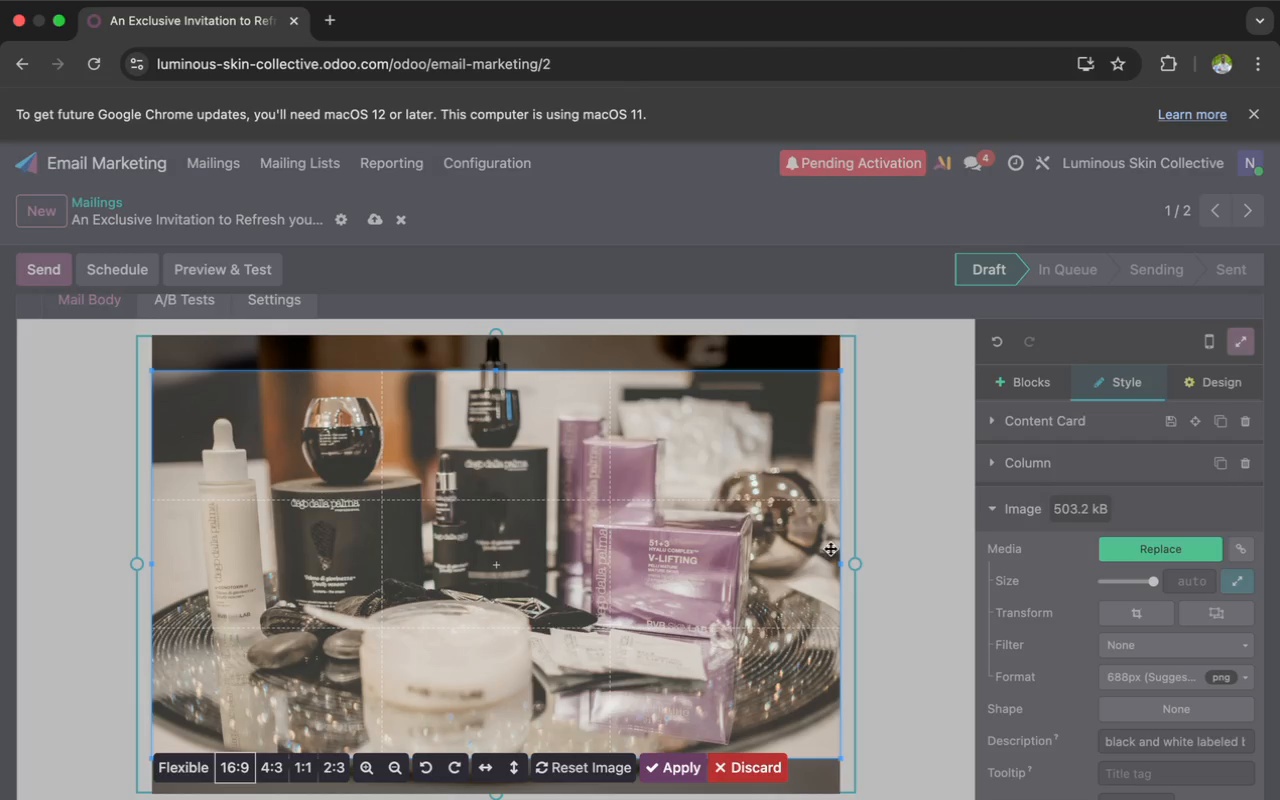 
wait(5.48)
 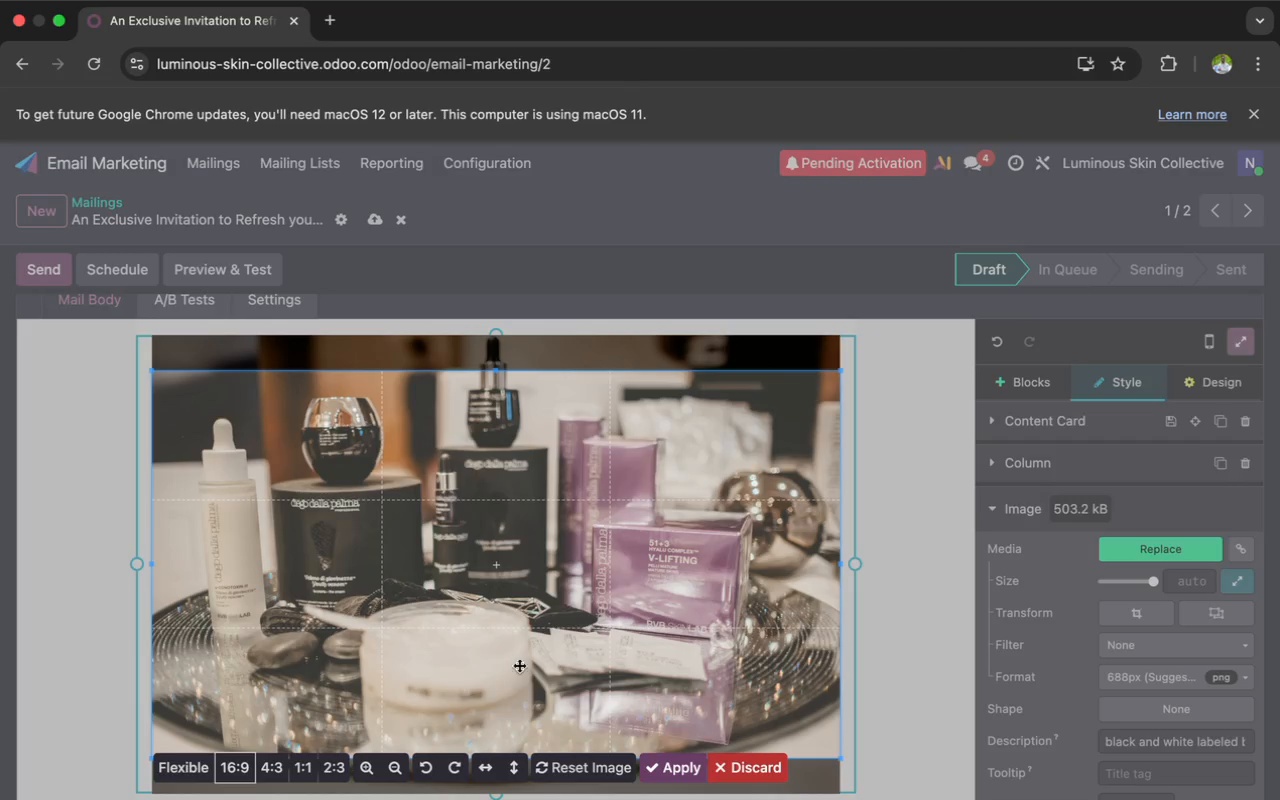 
left_click([845, 556])
 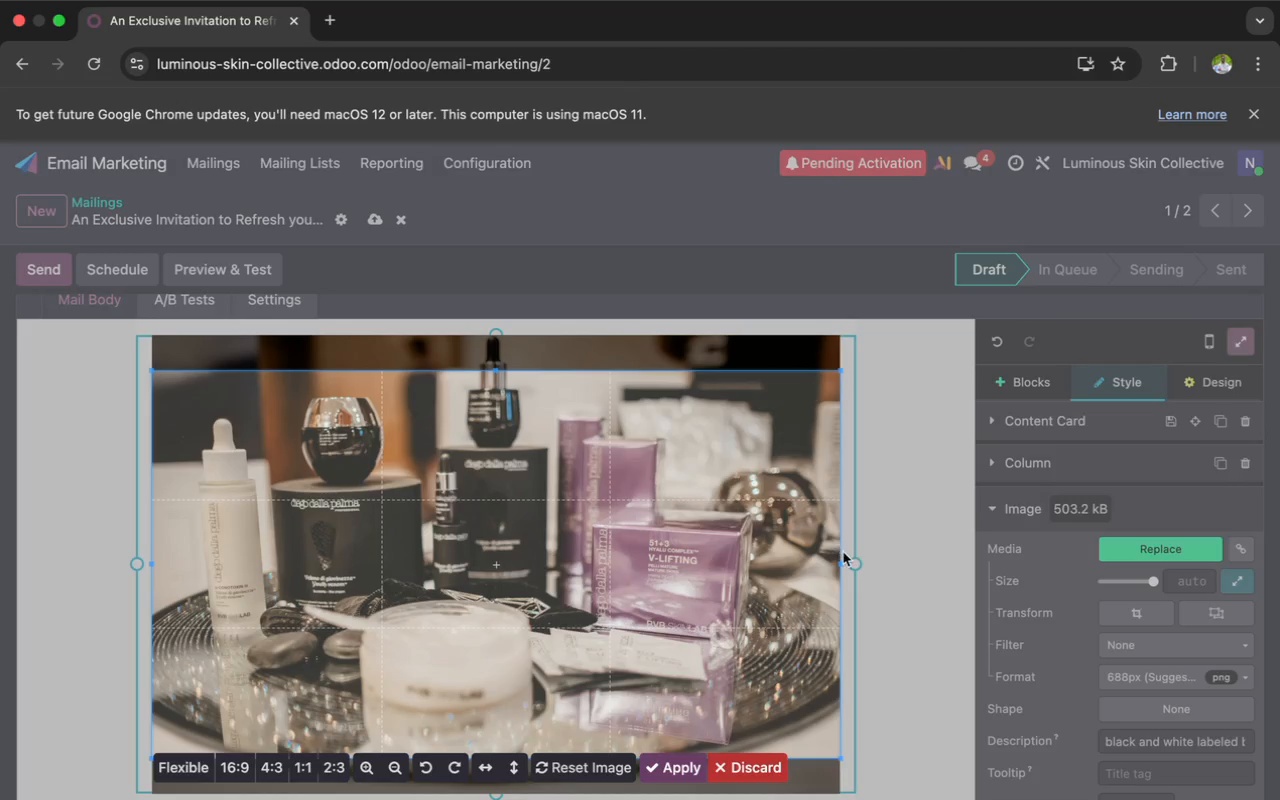 
wait(5.01)
 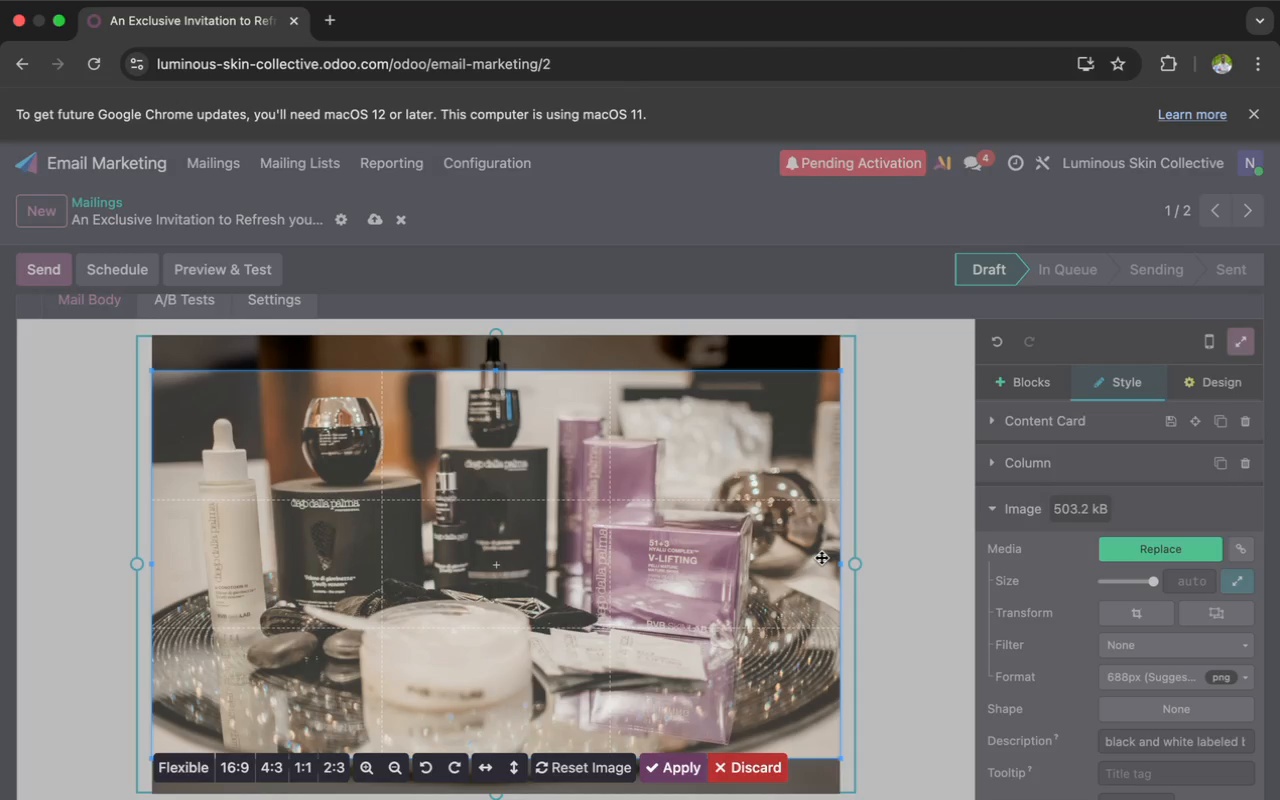 
left_click([842, 558])
 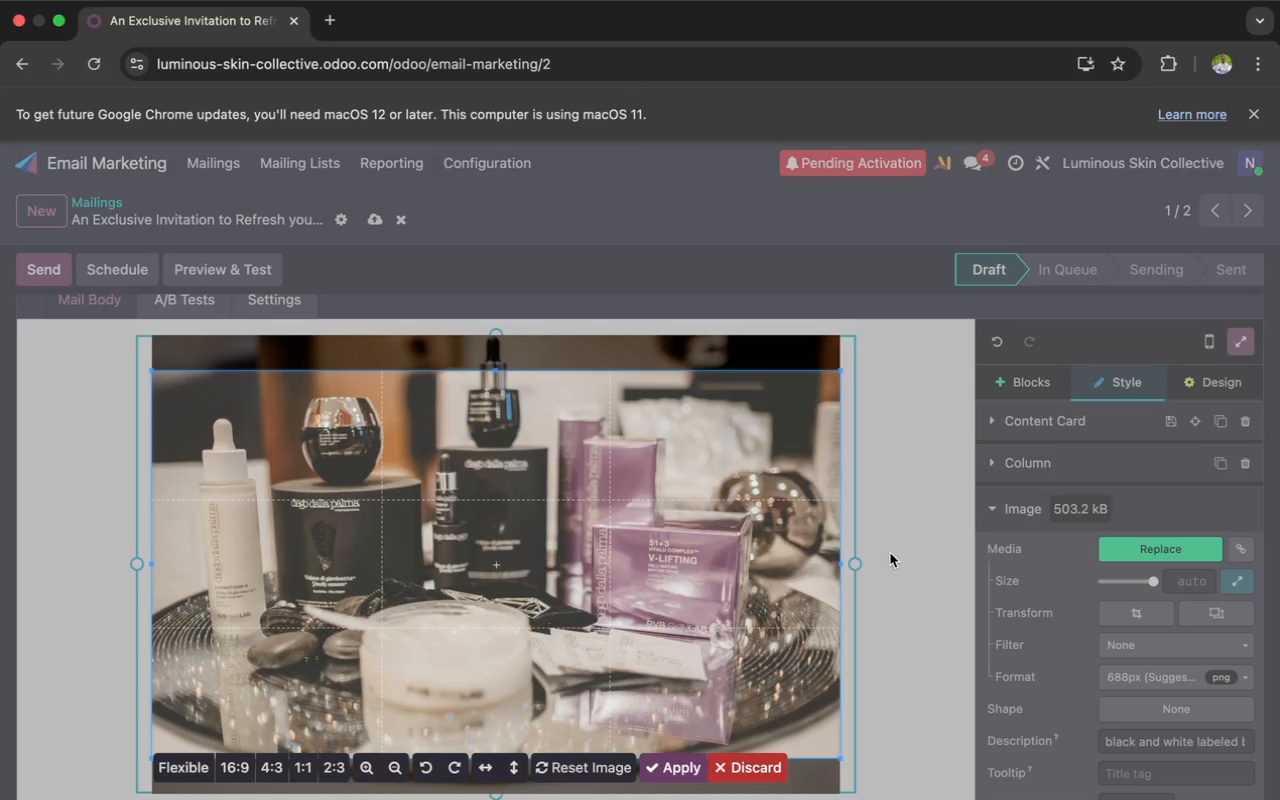 
key(ArrowDown)
 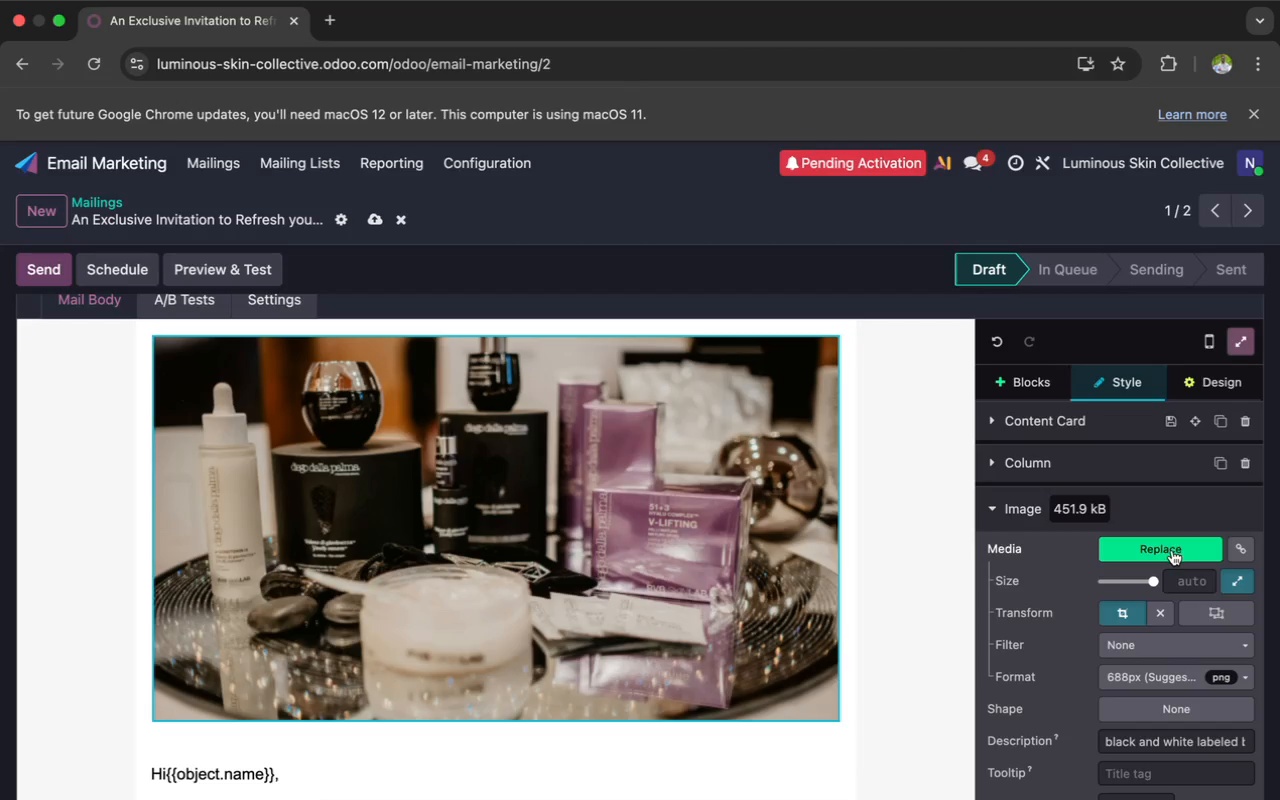 
wait(22.71)
 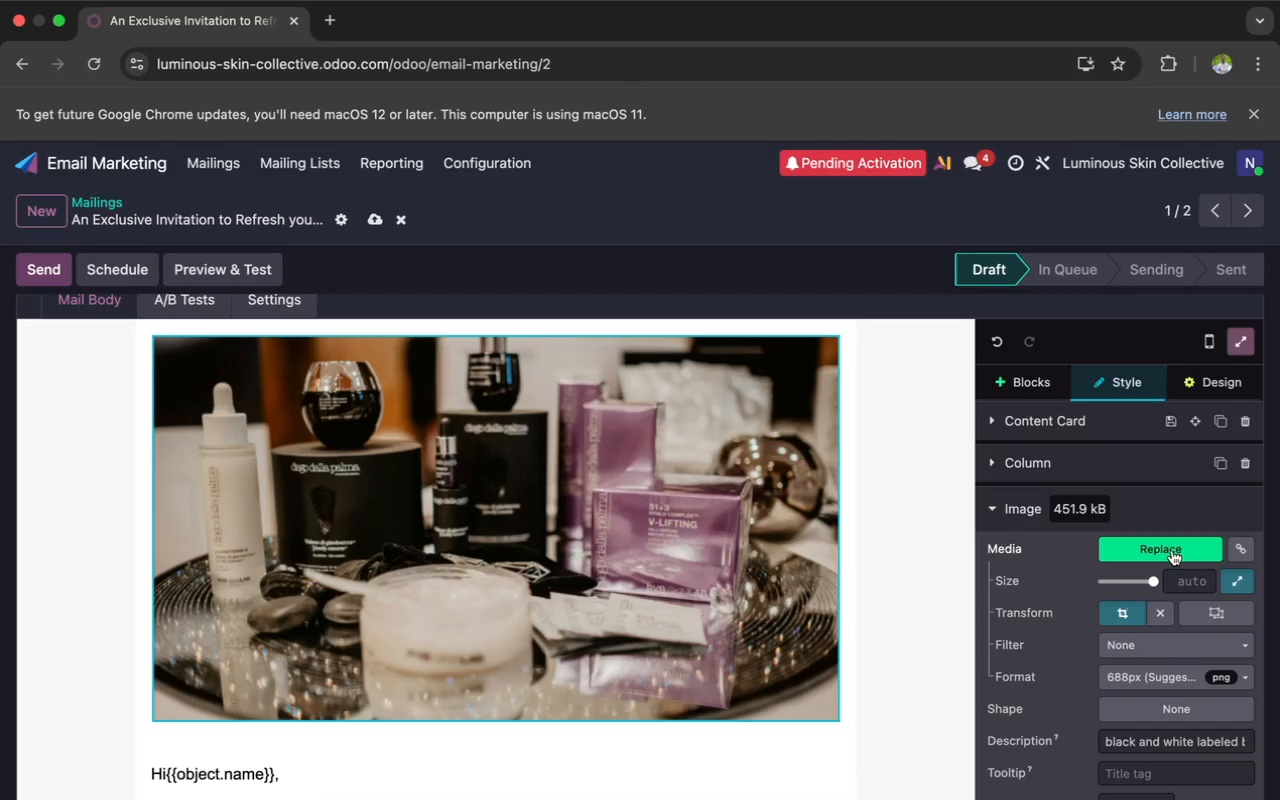 
mouse_move([1215, 575])
 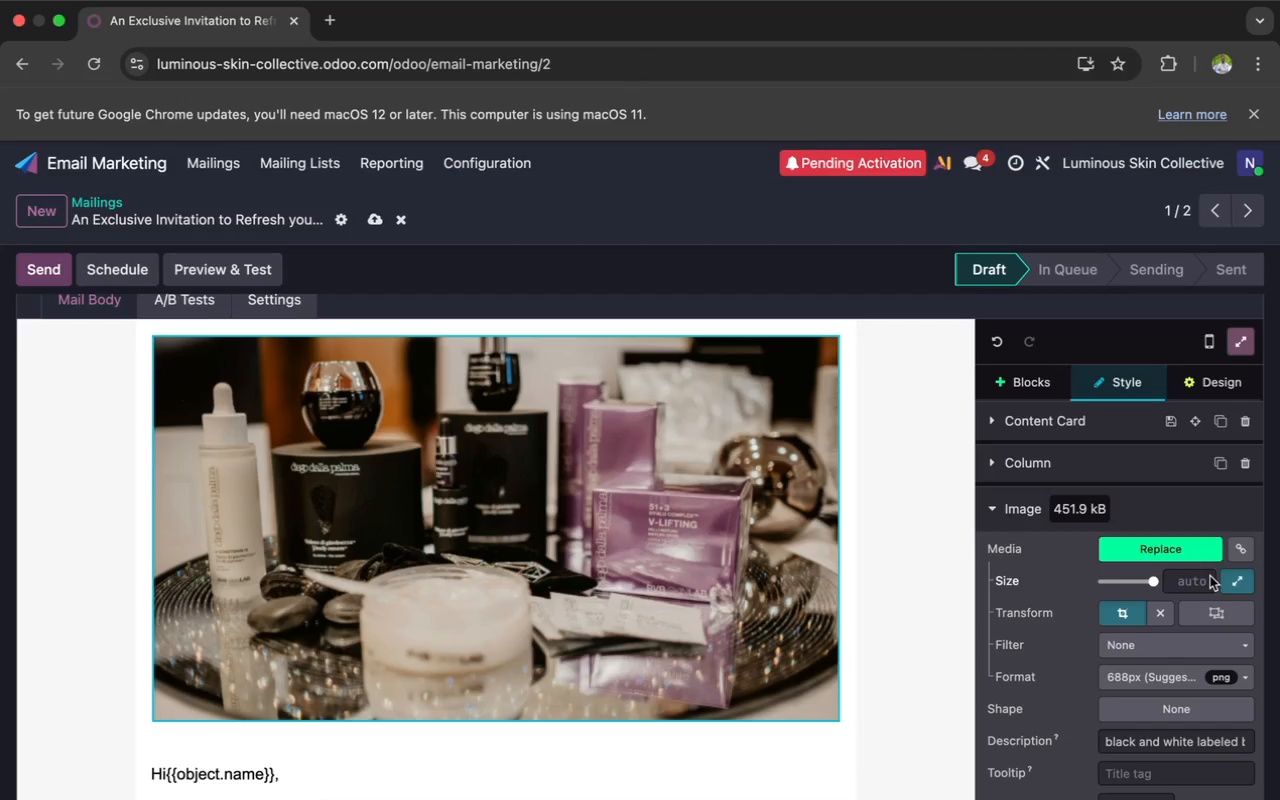 
mouse_move([1196, 596])
 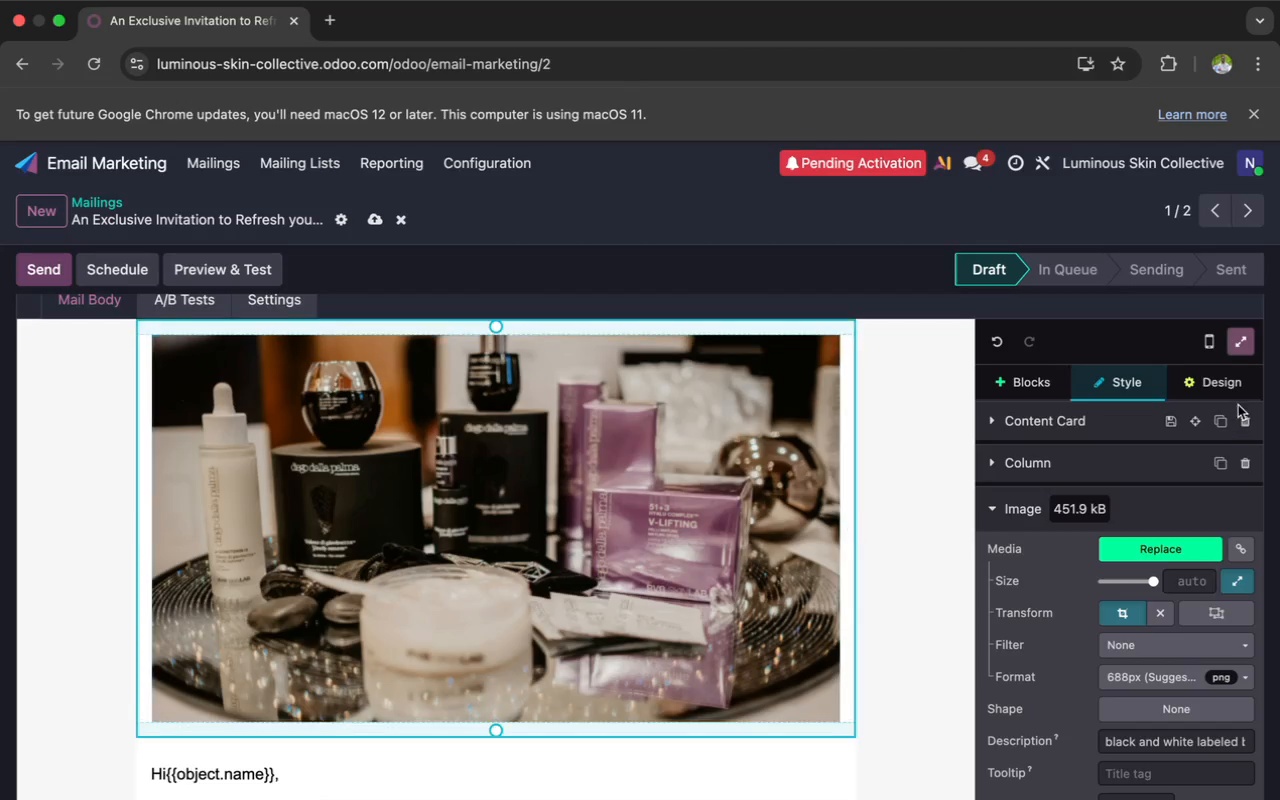 
left_click([1234, 385])
 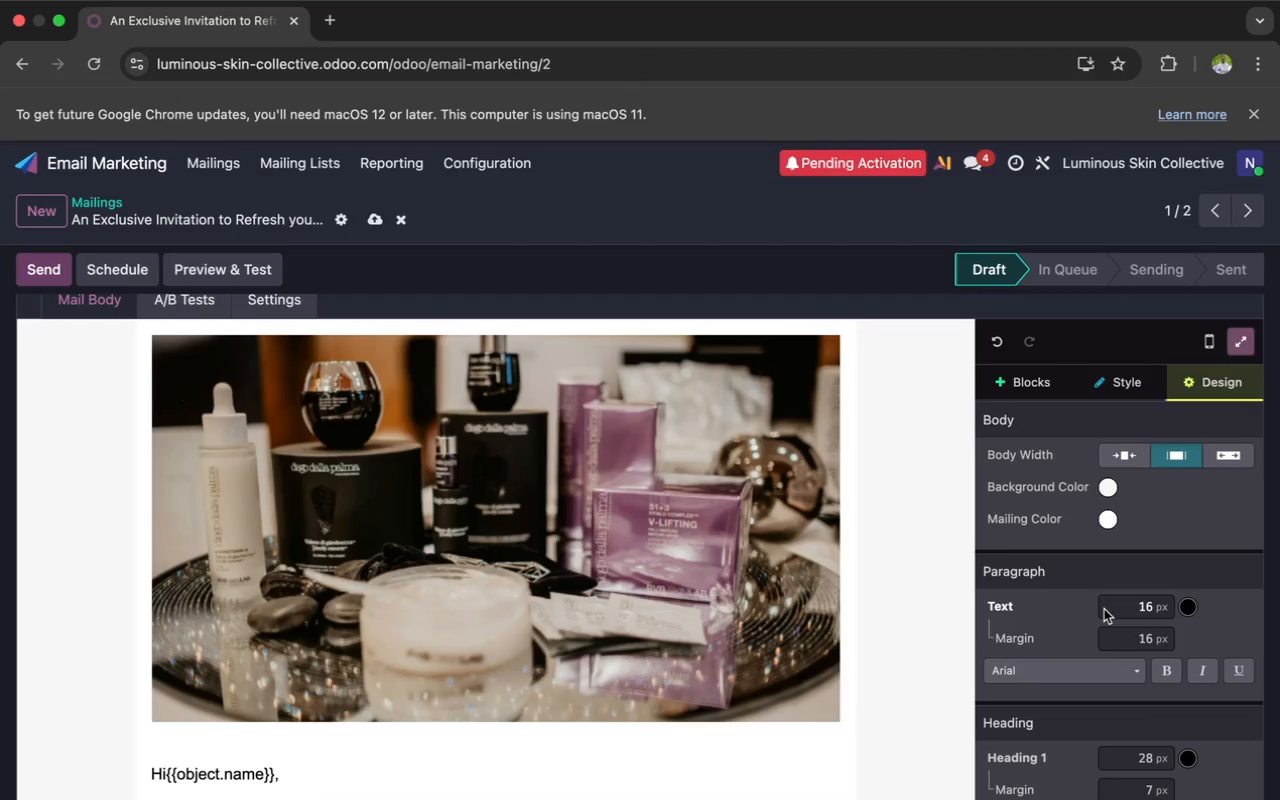 
wait(7.52)
 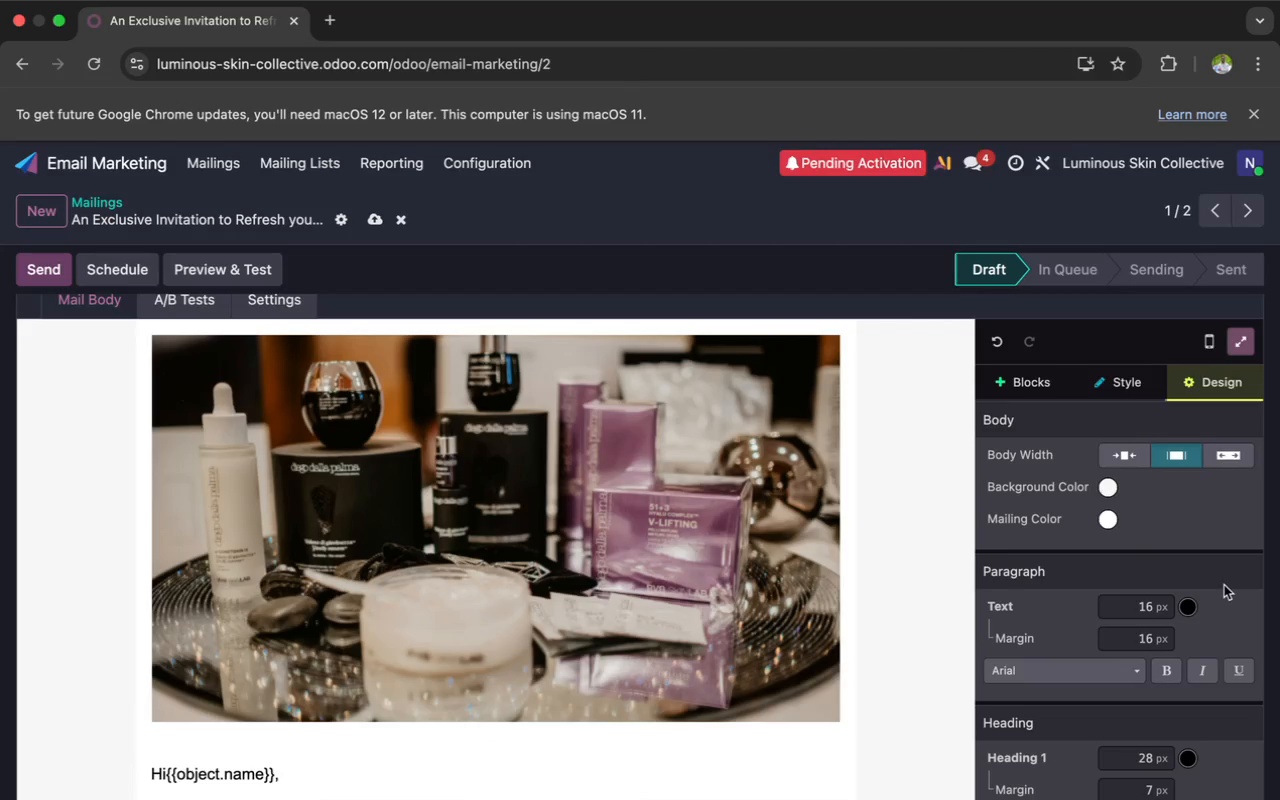 
left_click([1058, 486])
 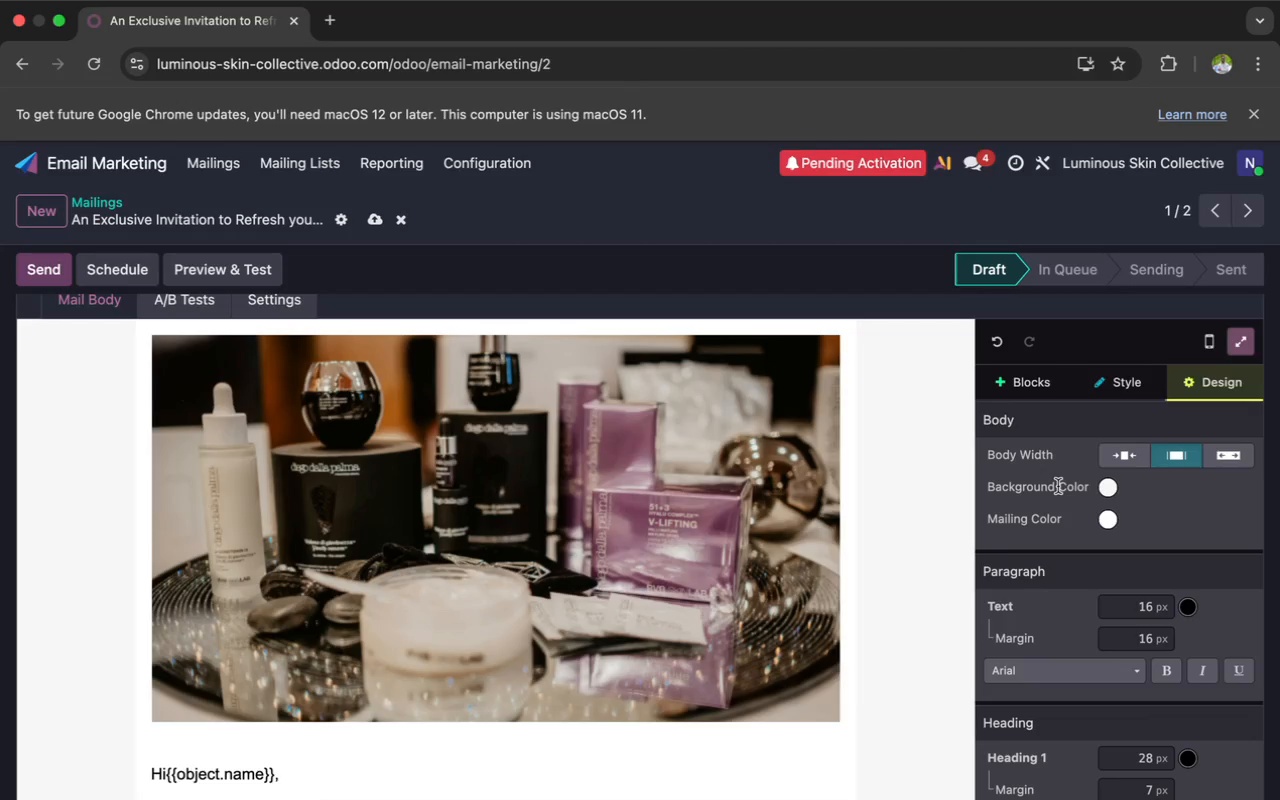 
left_click([1058, 486])
 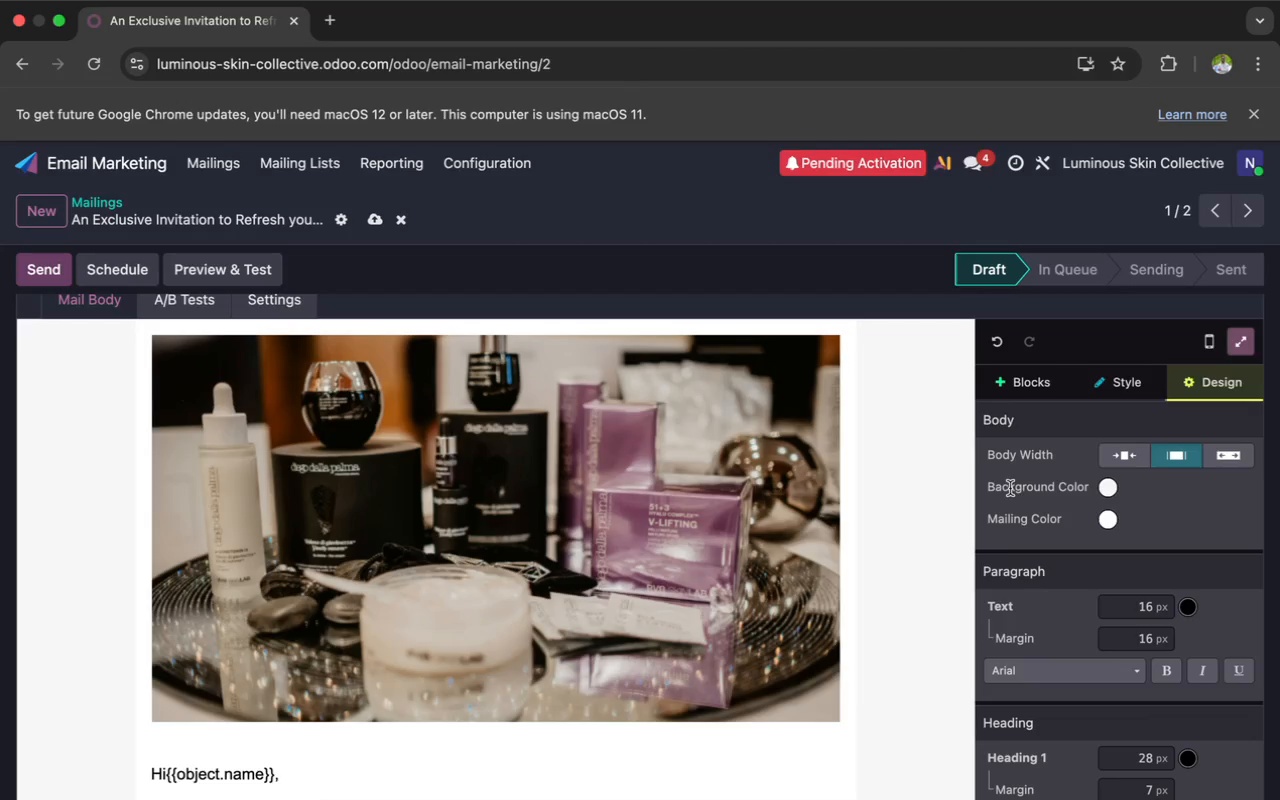 
left_click([1099, 482])
 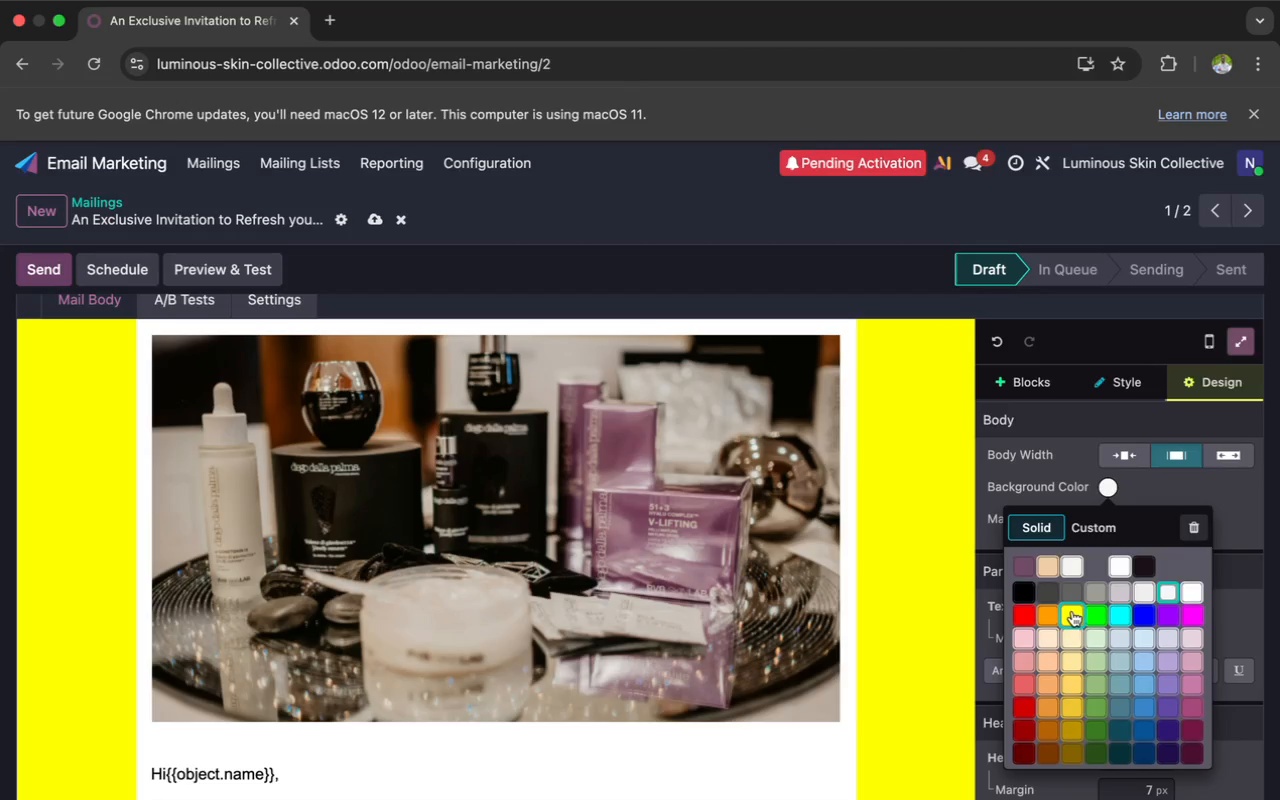 
wait(18.15)
 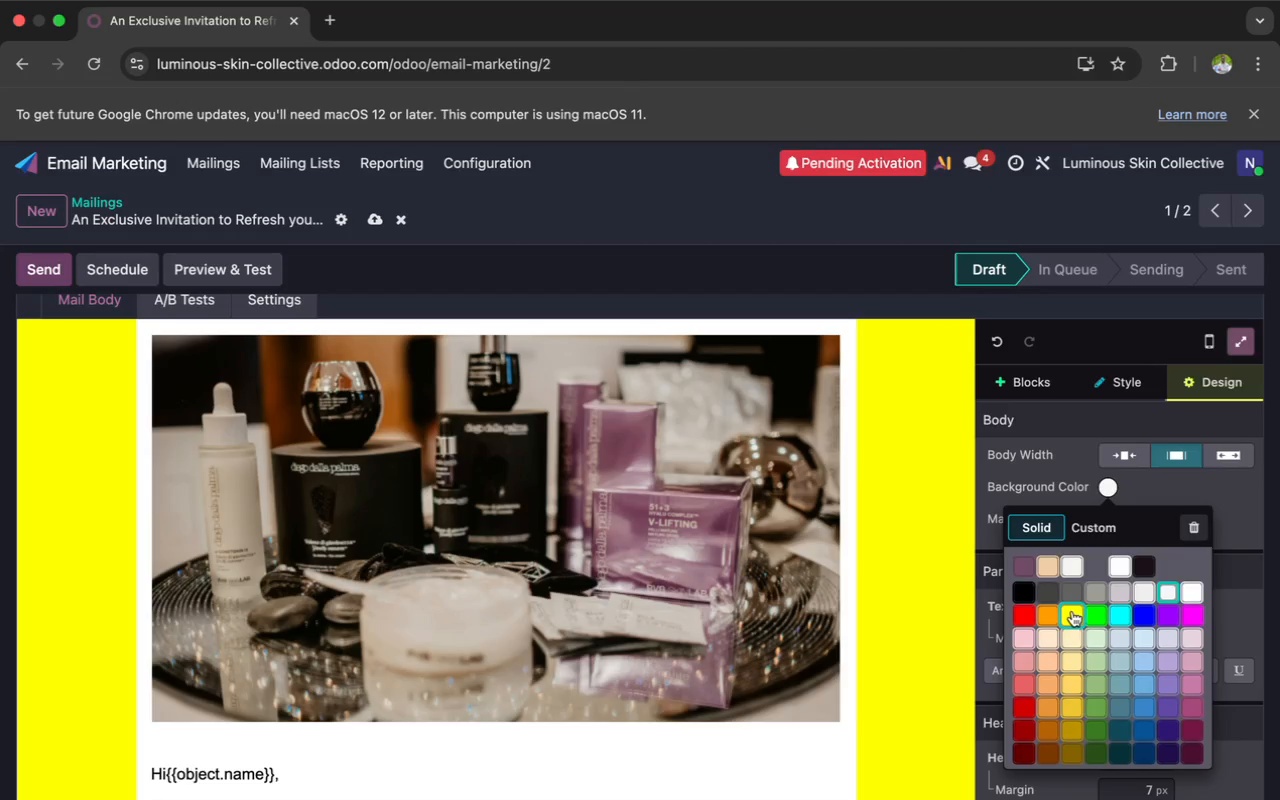 
left_click([1026, 588])
 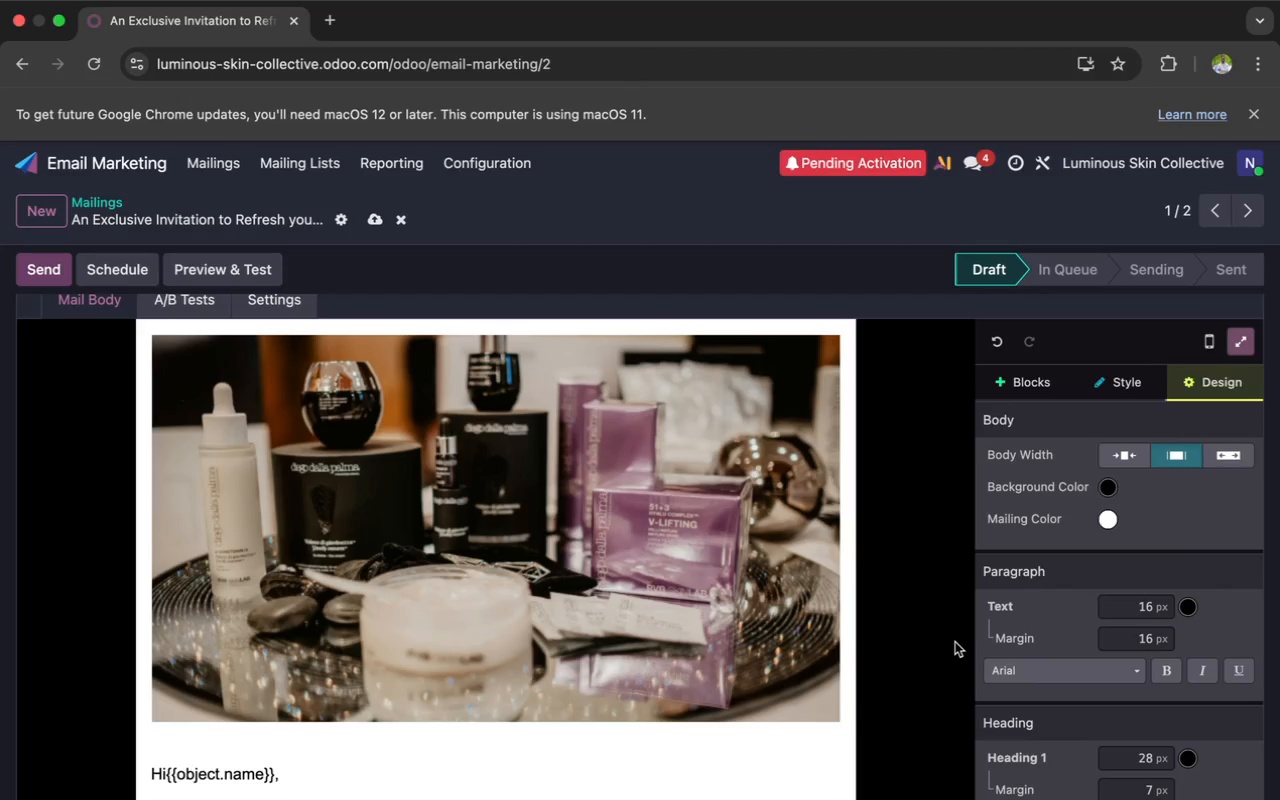 
wait(5.26)
 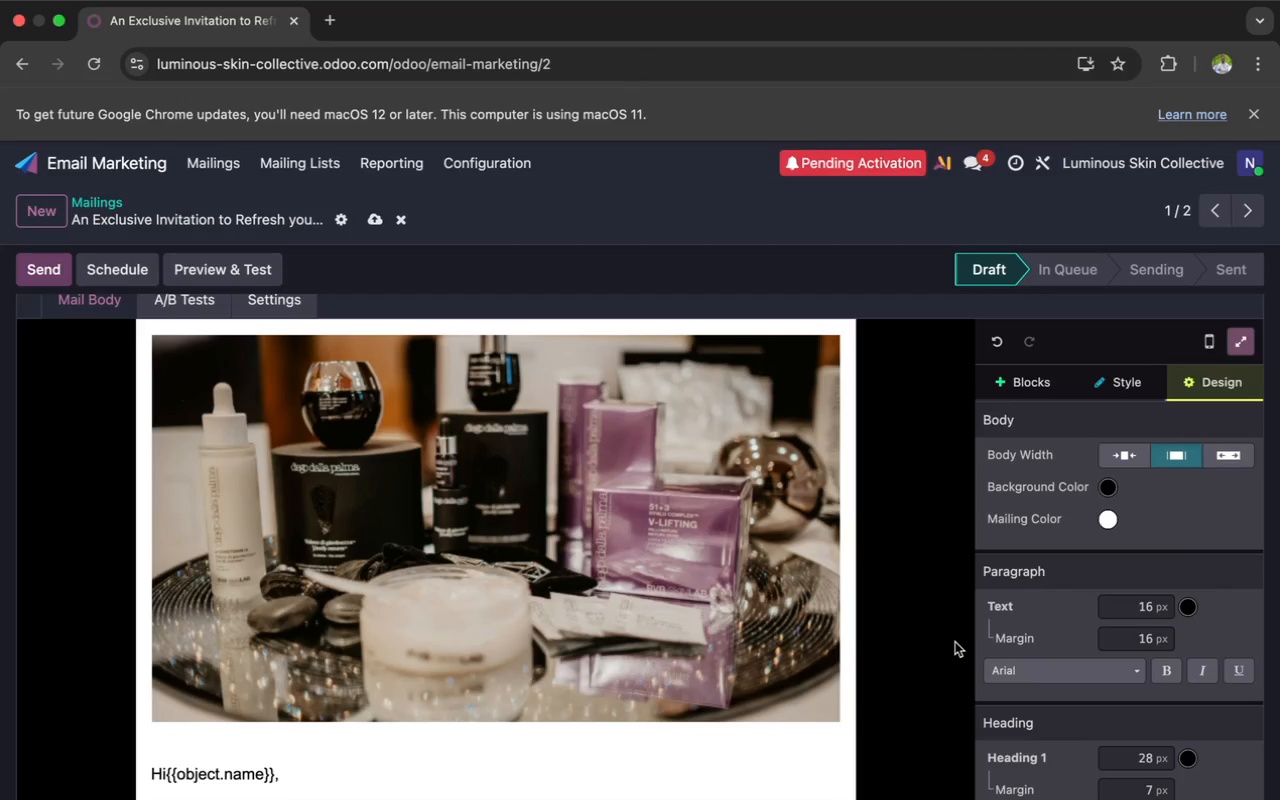 
scroll: coordinate [955, 642], scroll_direction: down, amount: 19.0
 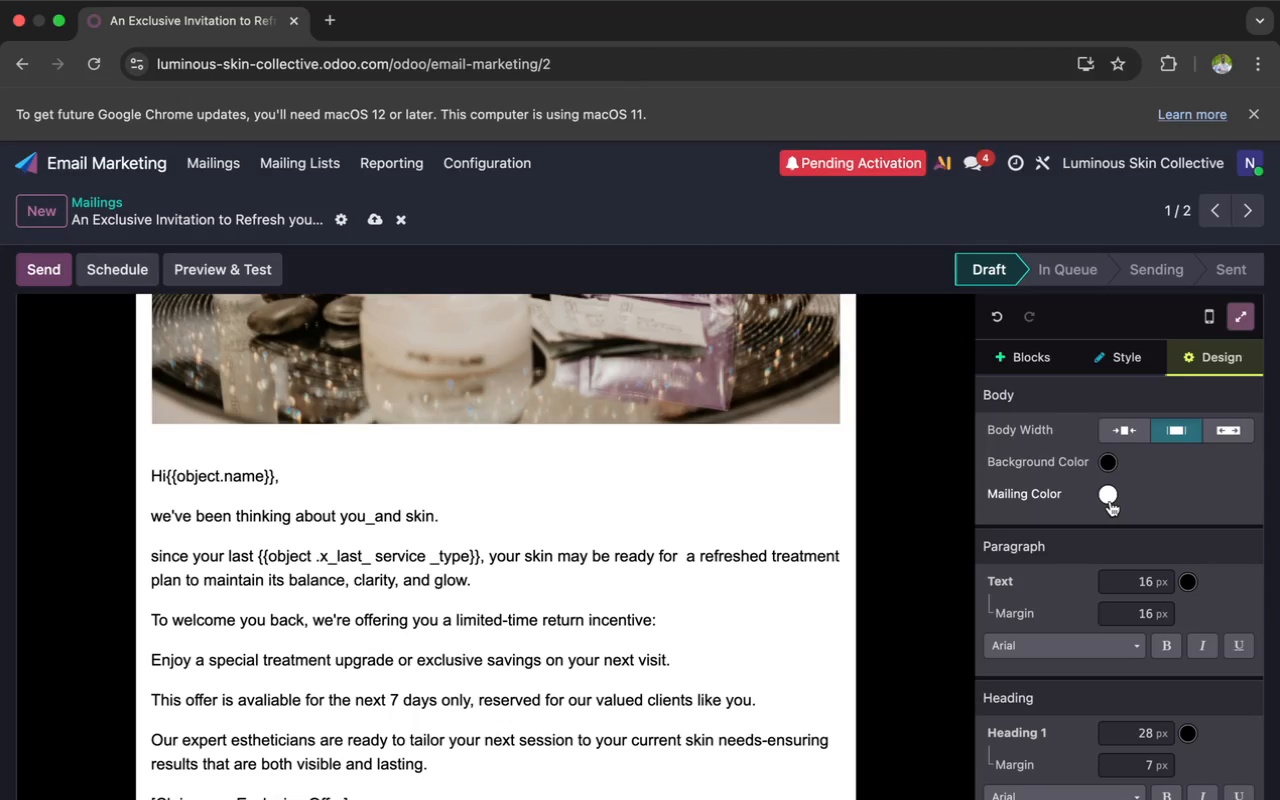 
wait(6.68)
 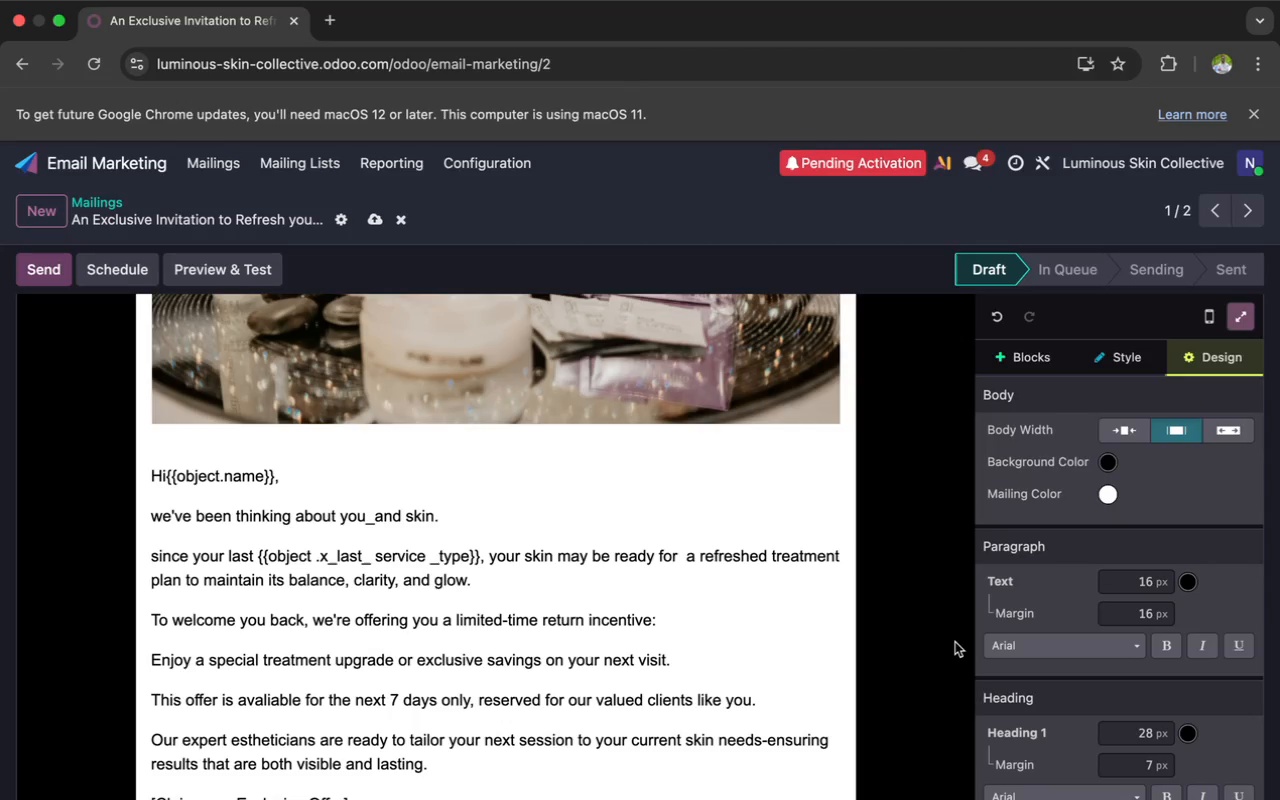 
left_click([1110, 484])
 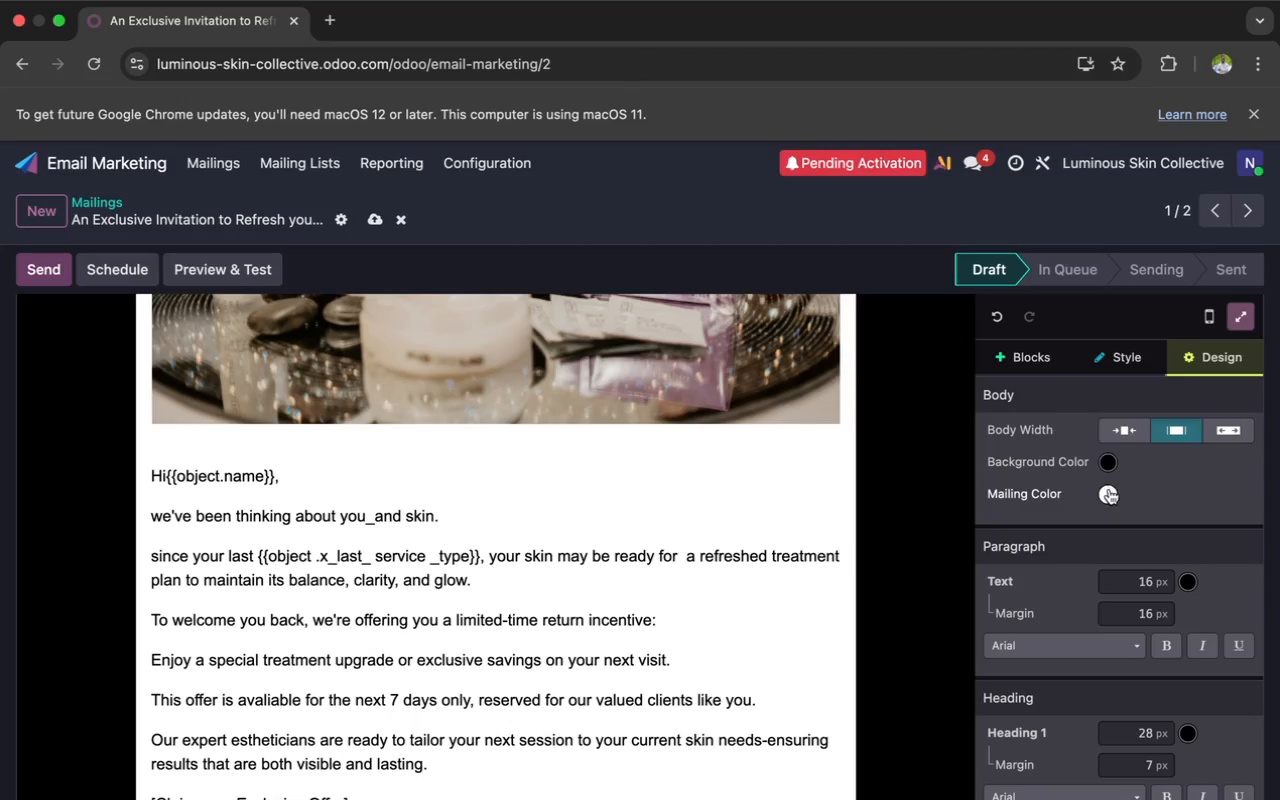 
left_click([1104, 491])
 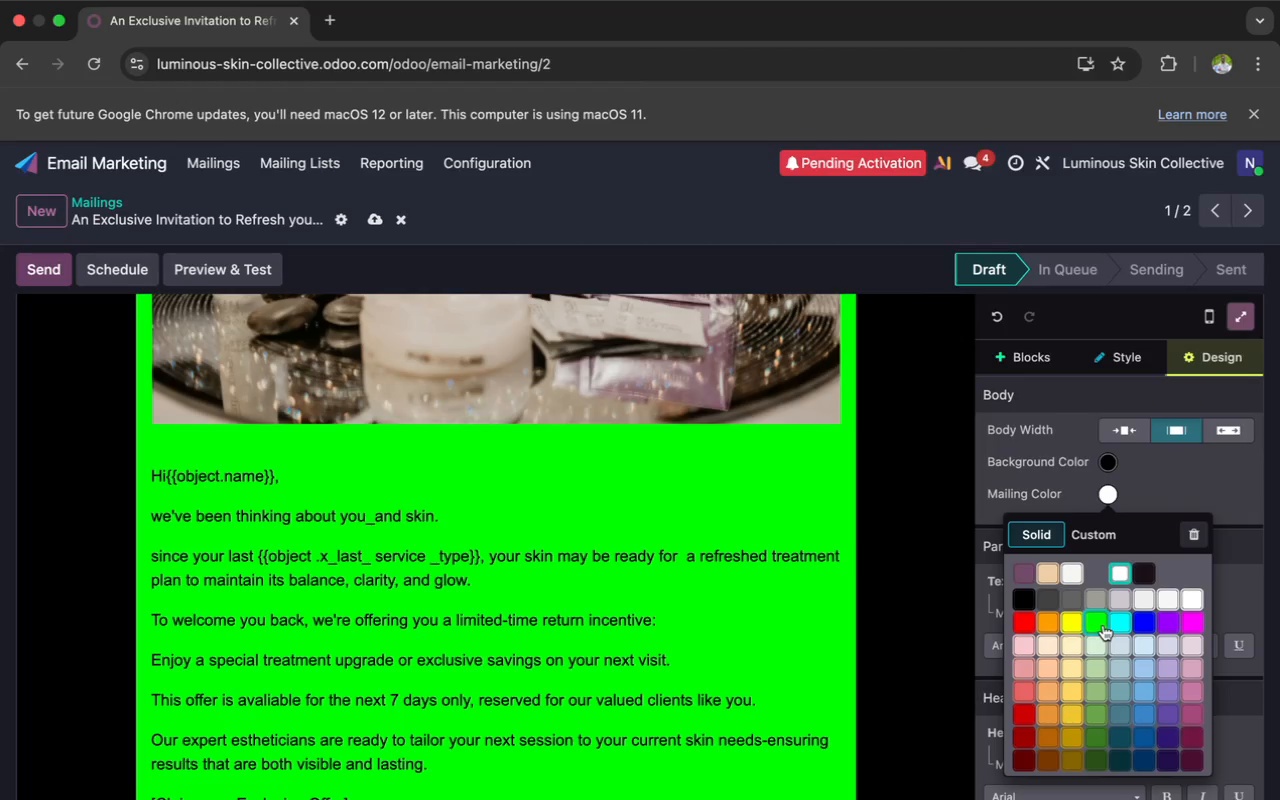 
wait(13.14)
 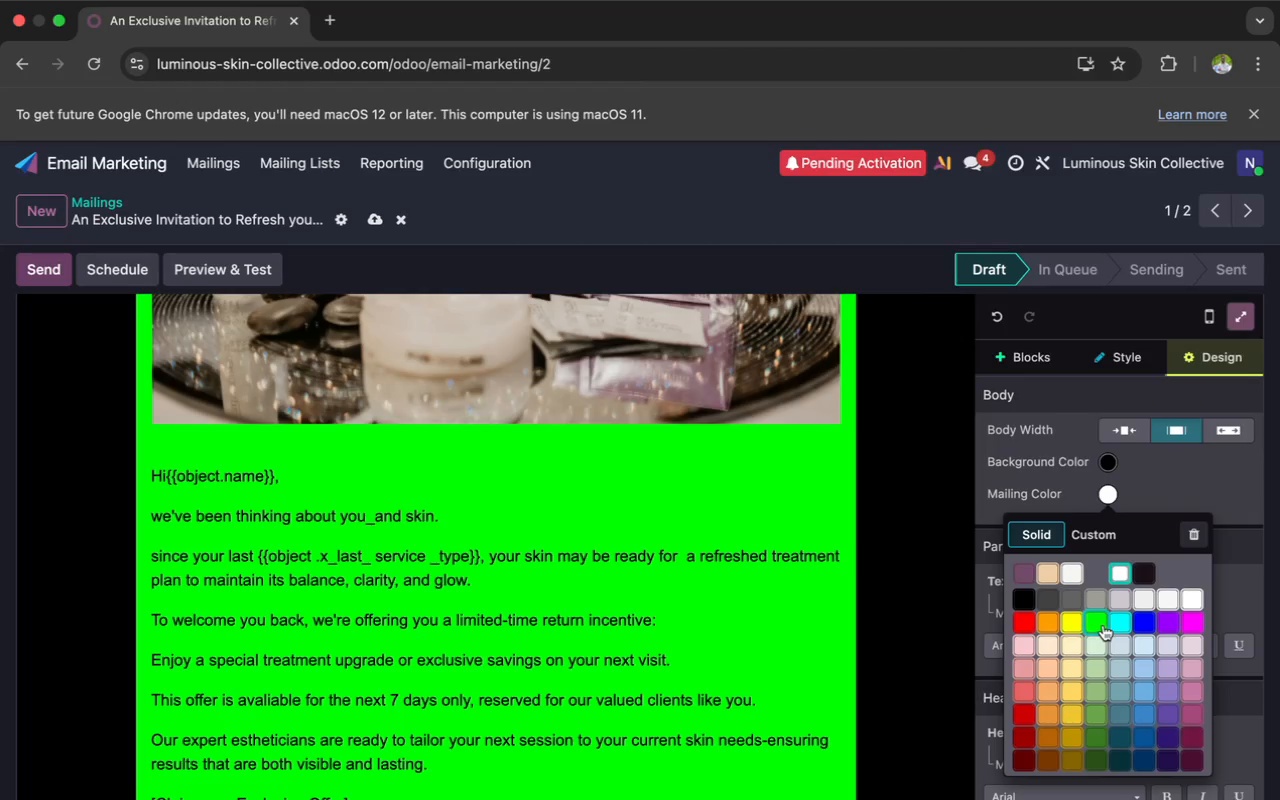 
scroll: coordinate [1143, 701], scroll_direction: up, amount: 9.0
 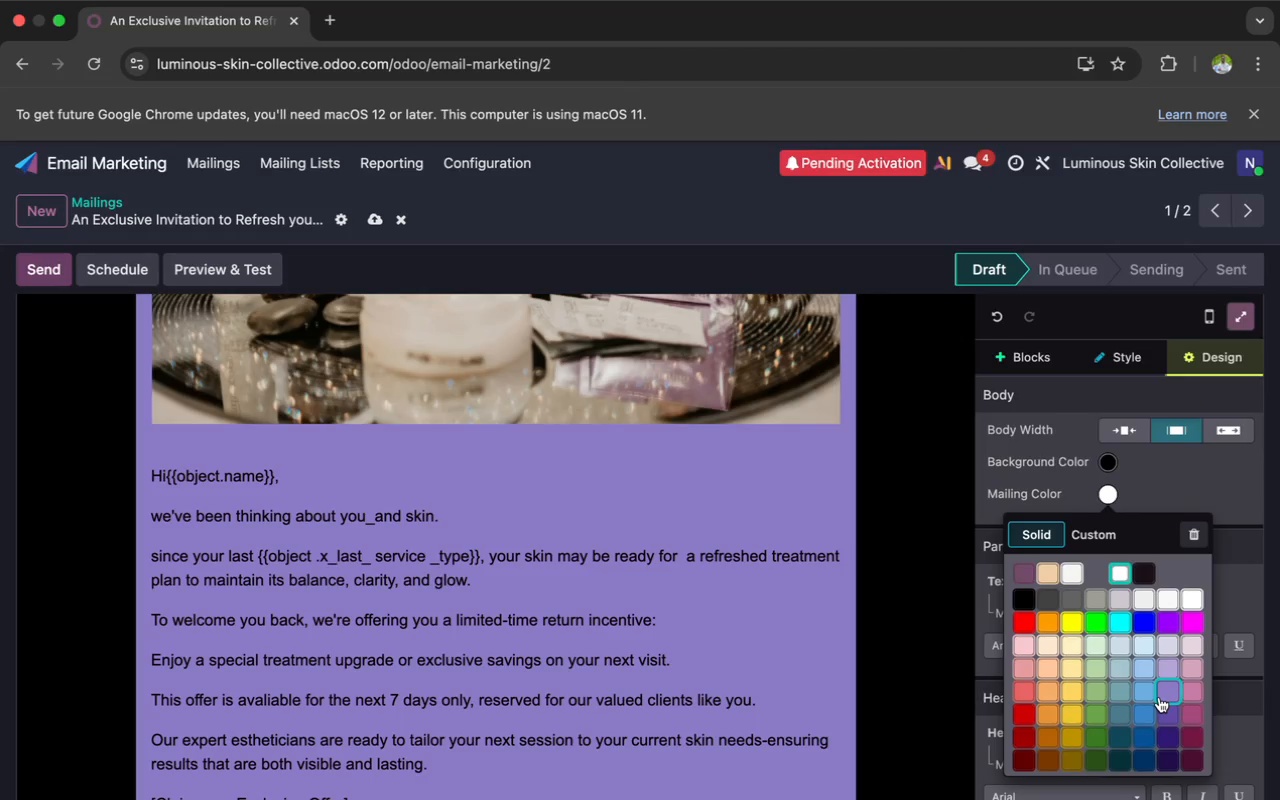 
wait(31.22)
 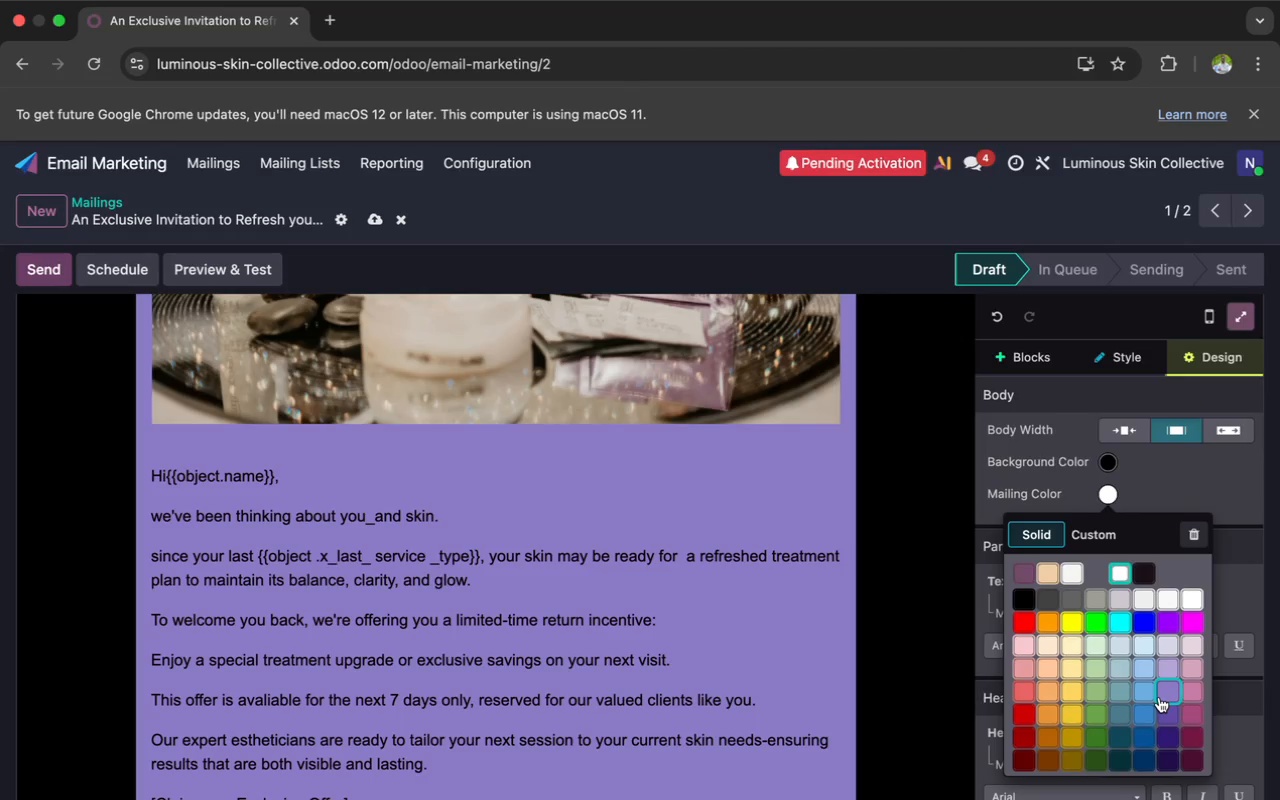 
left_click([1168, 707])
 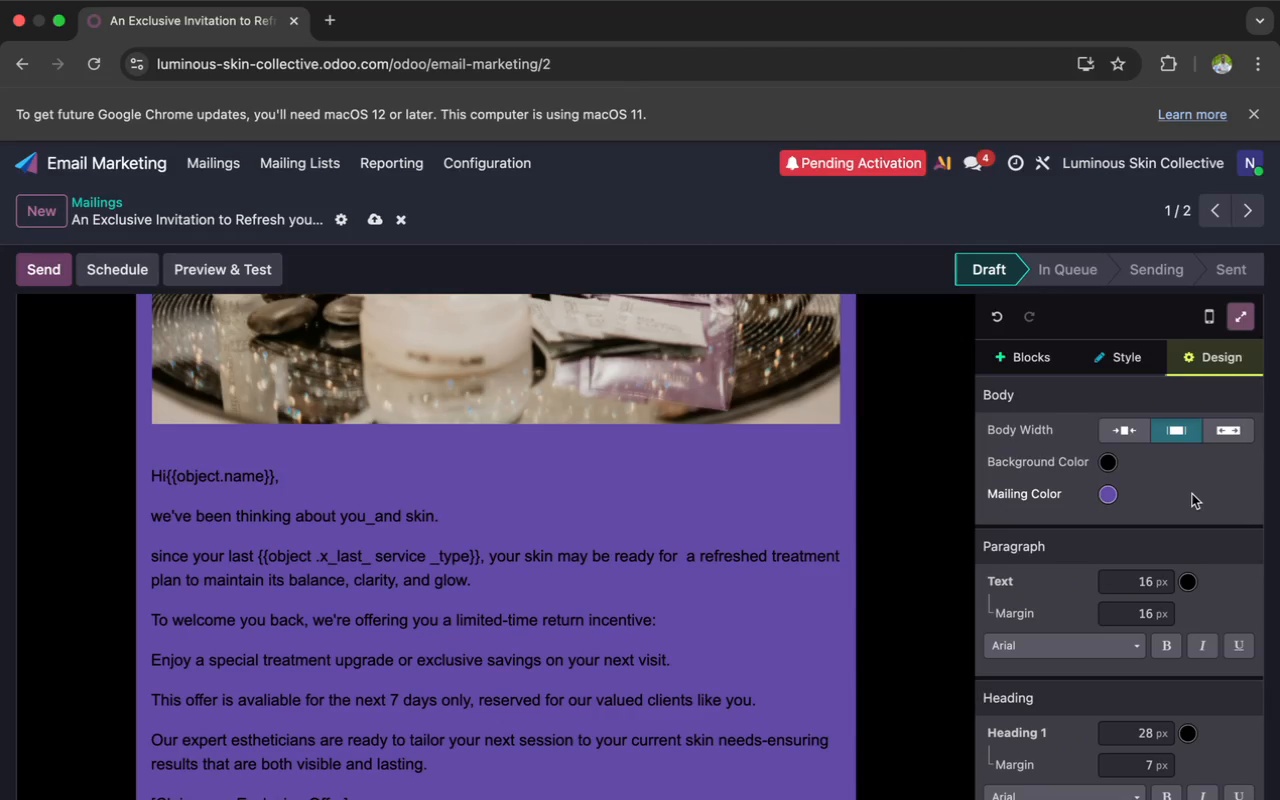 
wait(7.47)
 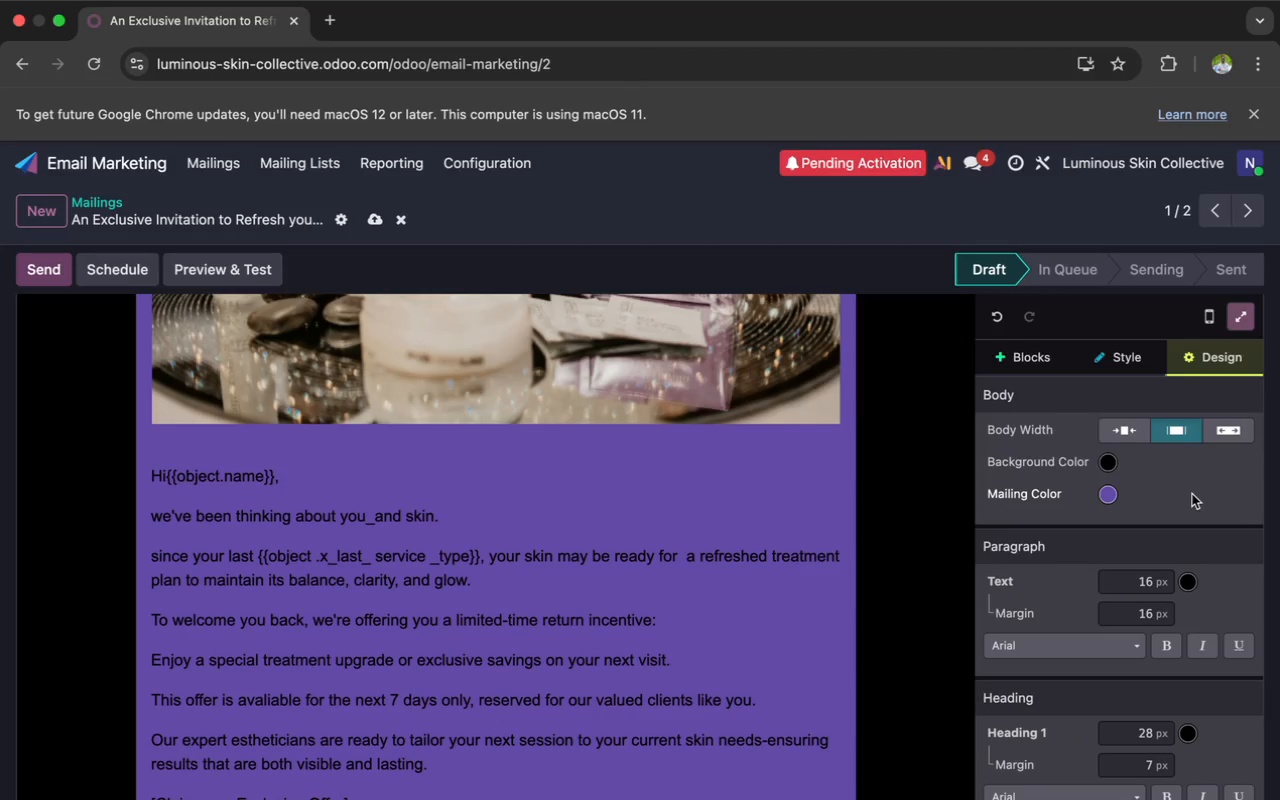 
key(ArrowUp)
 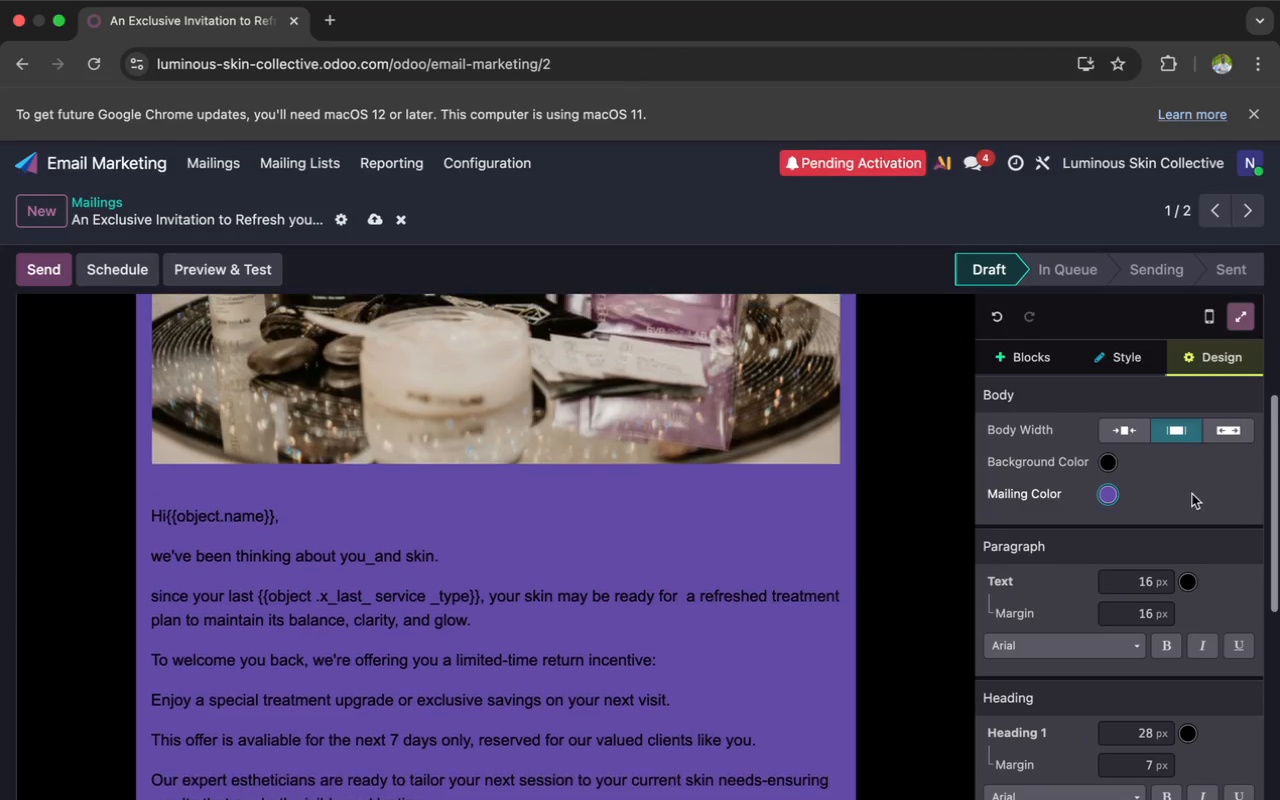 
hold_key(key=ArrowUp, duration=0.7)
 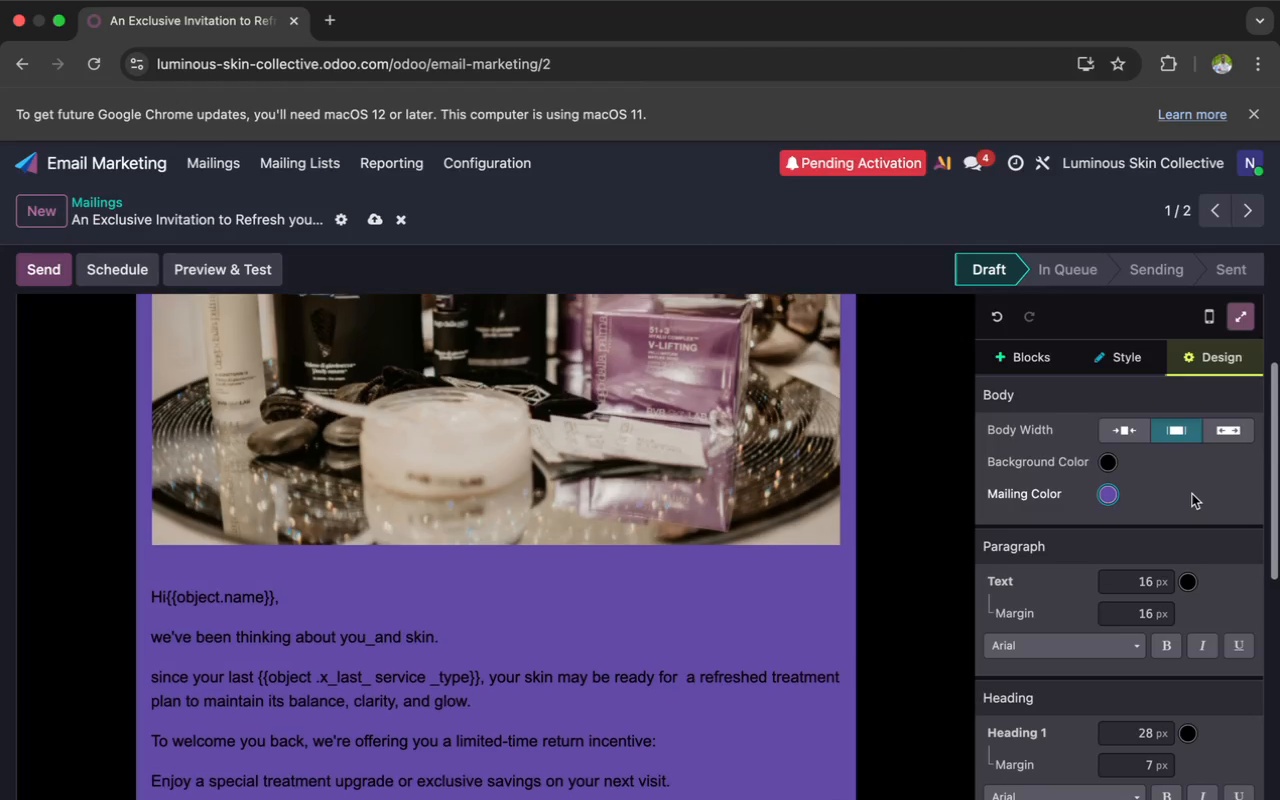 
hold_key(key=ArrowUp, duration=0.54)
 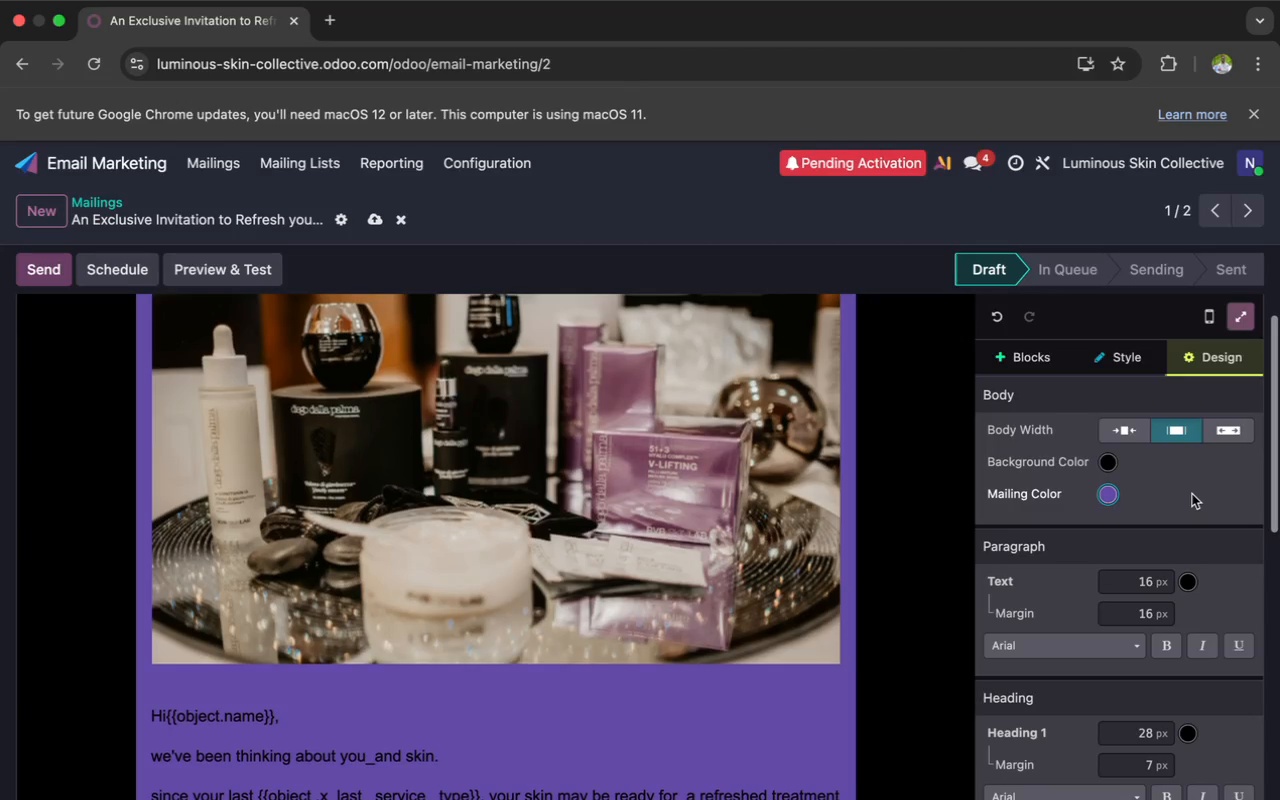 
key(ArrowUp)
 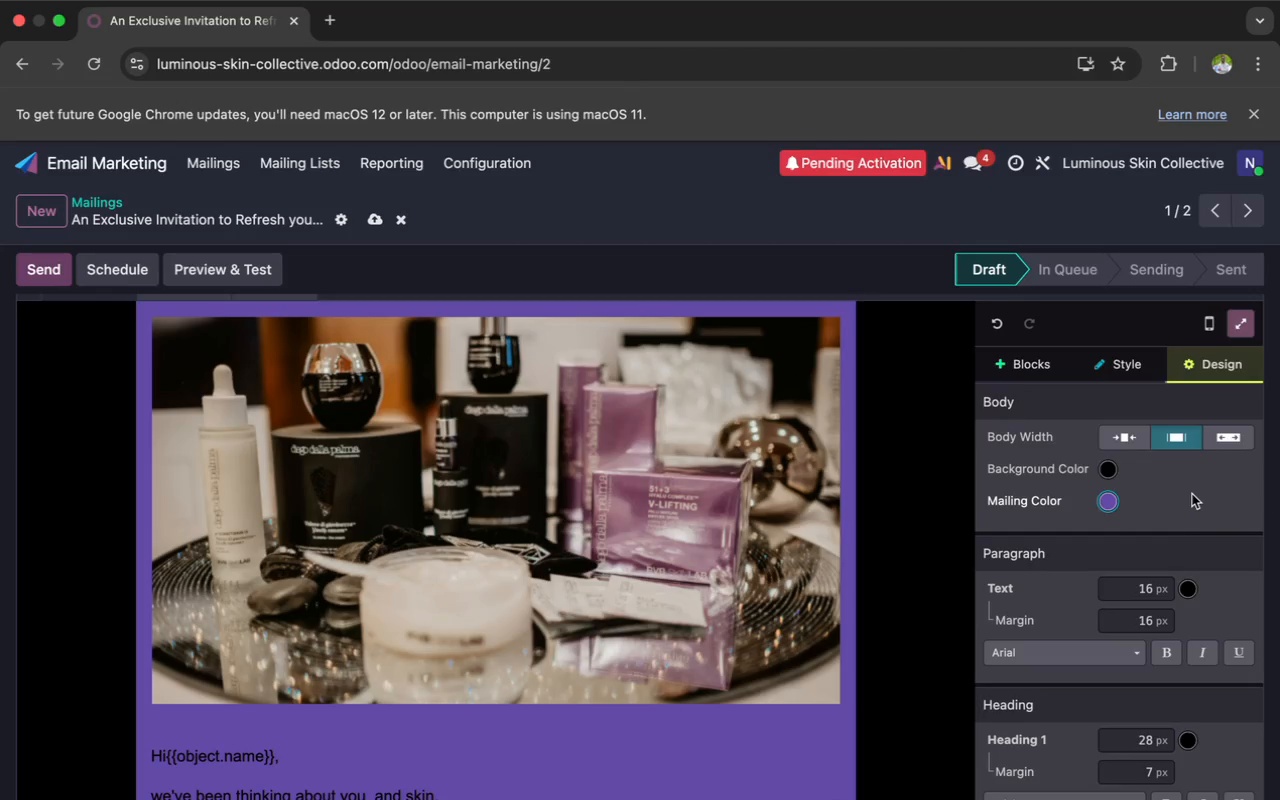 
wait(8.51)
 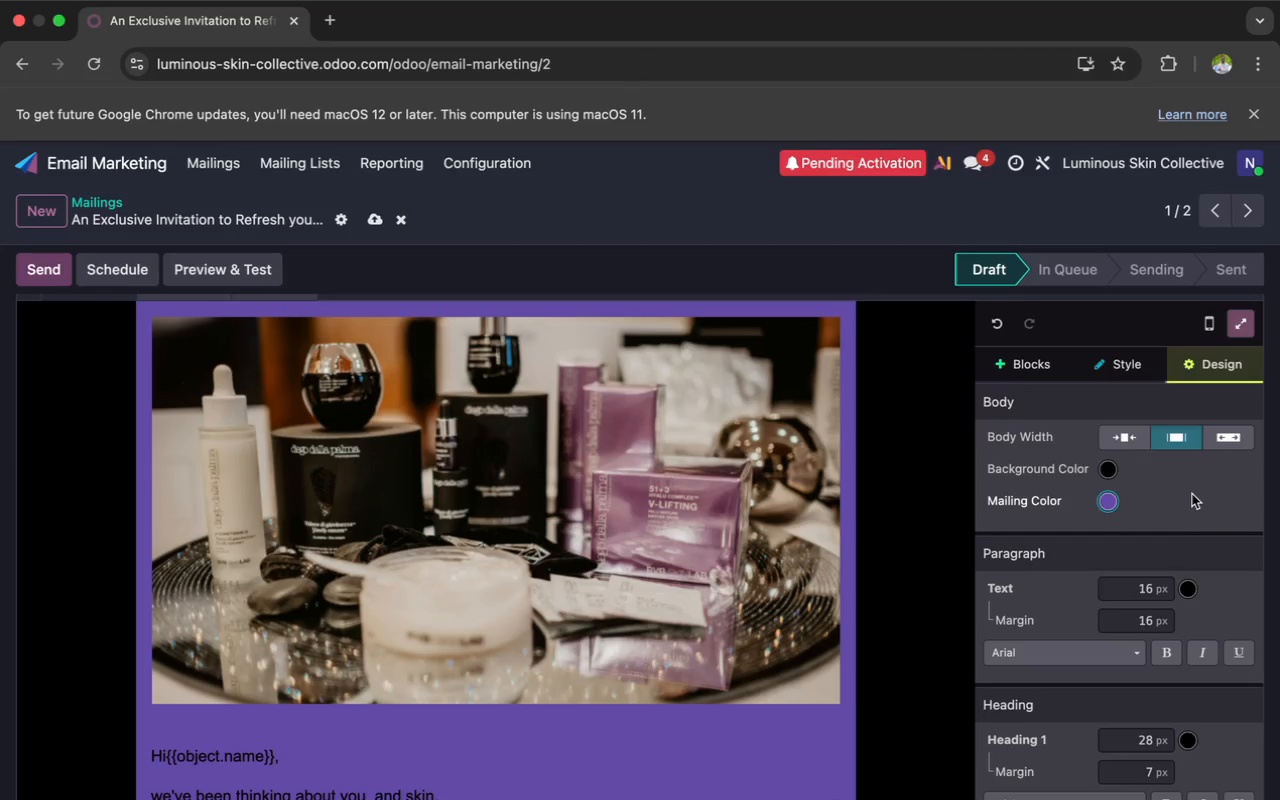 
scroll: coordinate [1192, 494], scroll_direction: up, amount: 6.0
 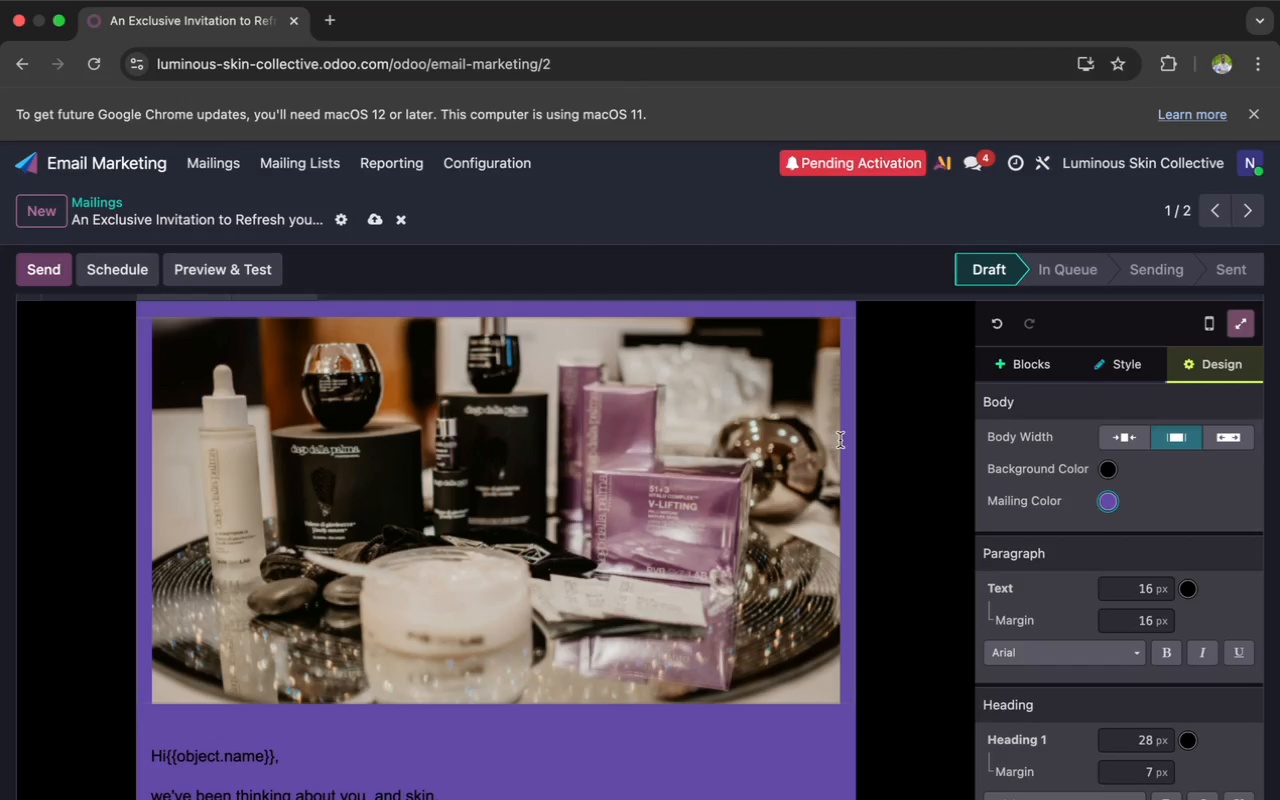 
scroll: coordinate [771, 398], scroll_direction: down, amount: 51.0
 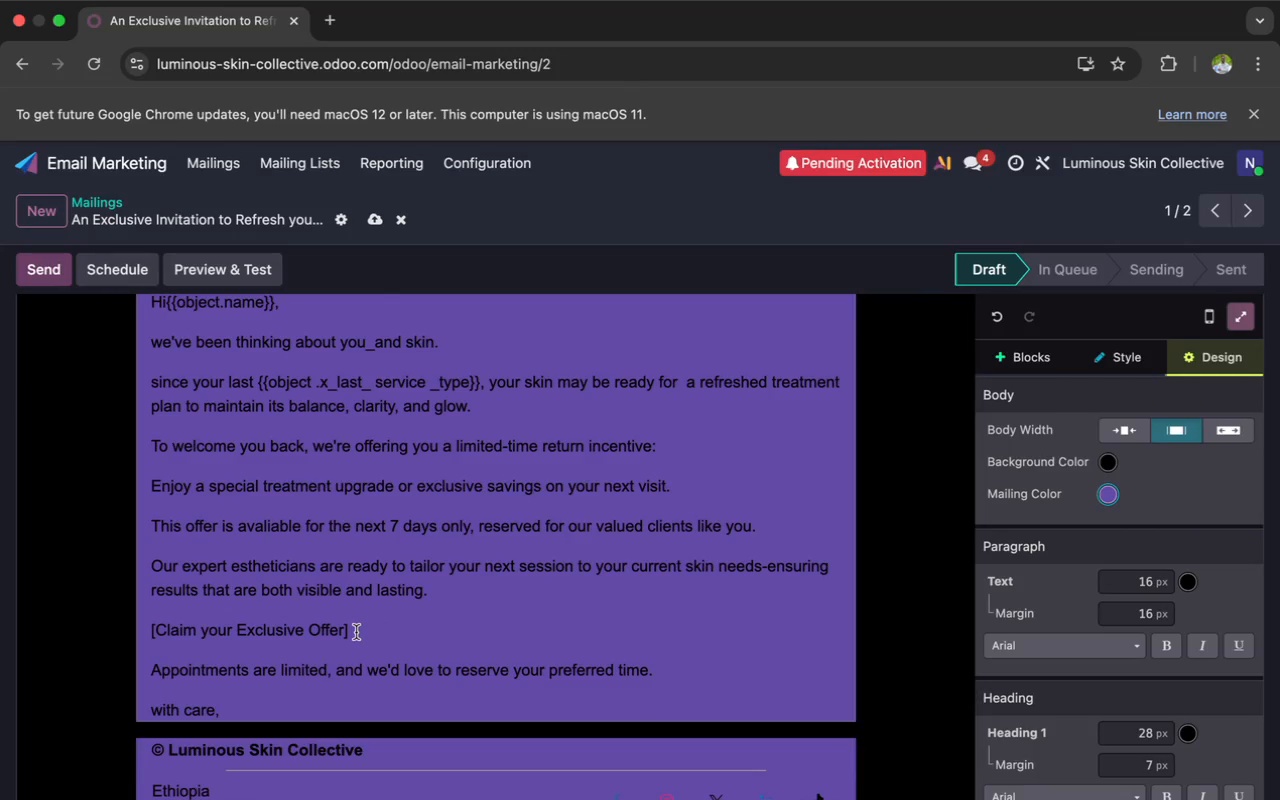 
wait(5.31)
 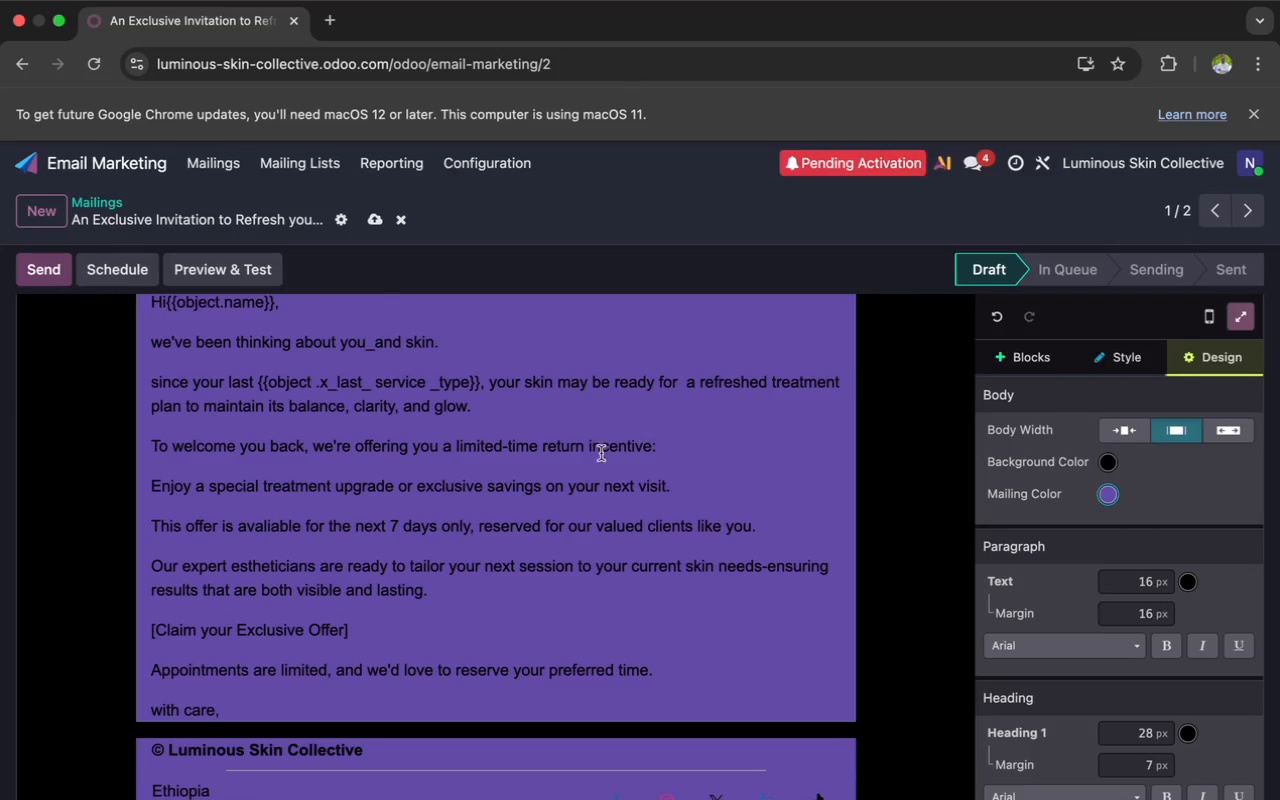 
left_click_drag(start_coordinate=[356, 630], to_coordinate=[146, 630])
 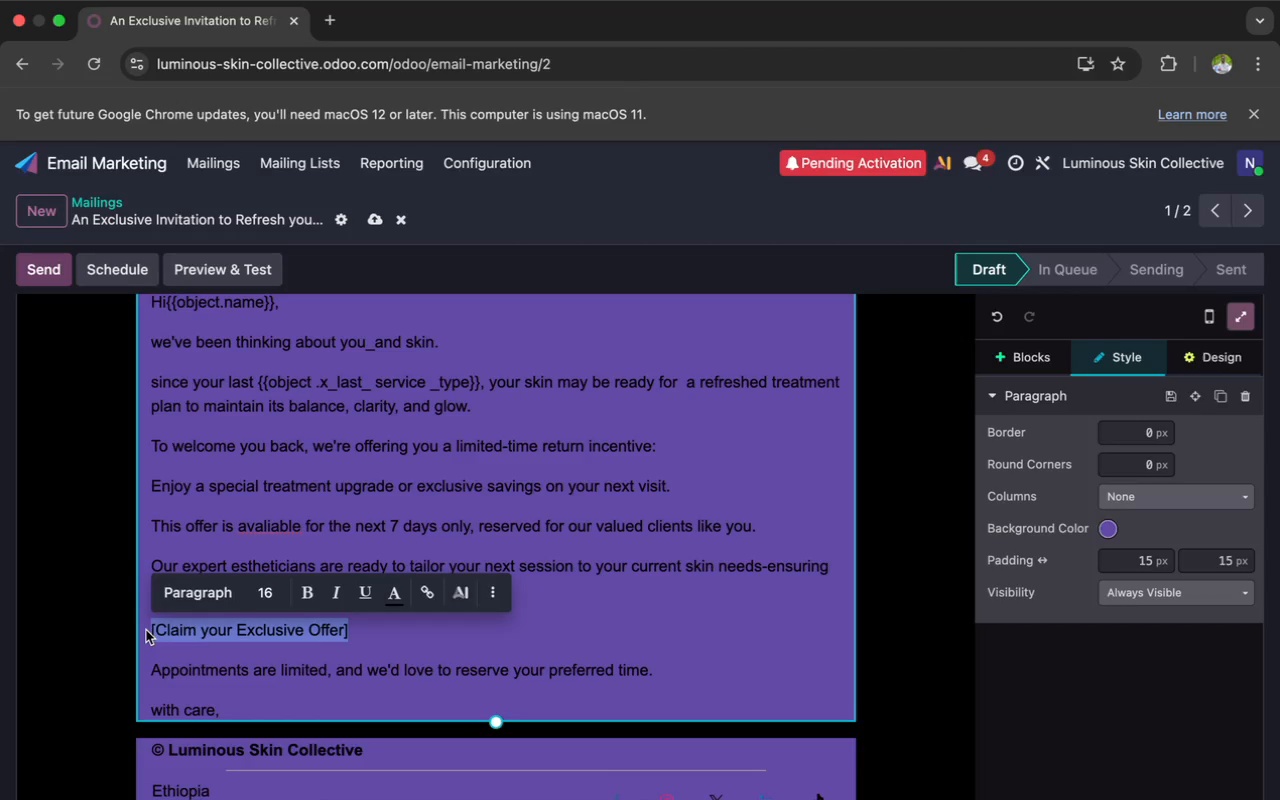 
key(Meta+X)
 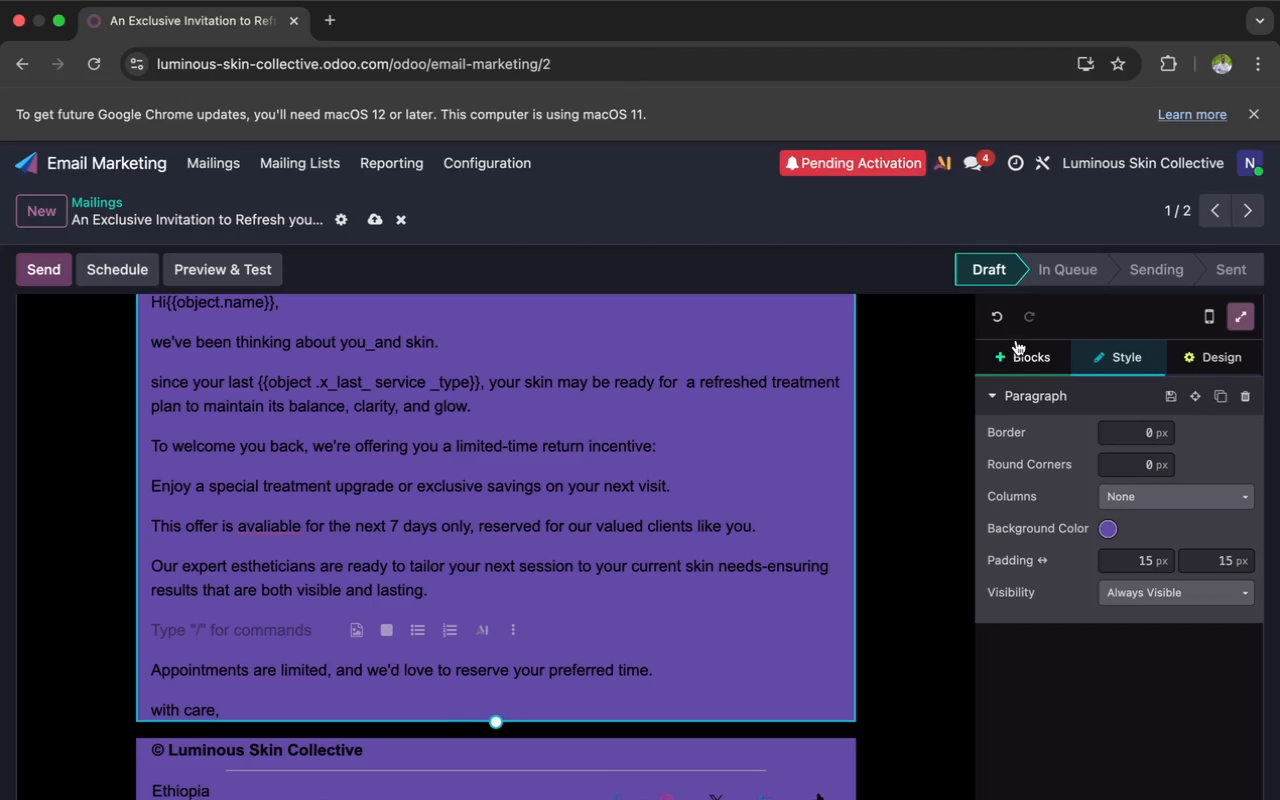 
left_click([1015, 359])
 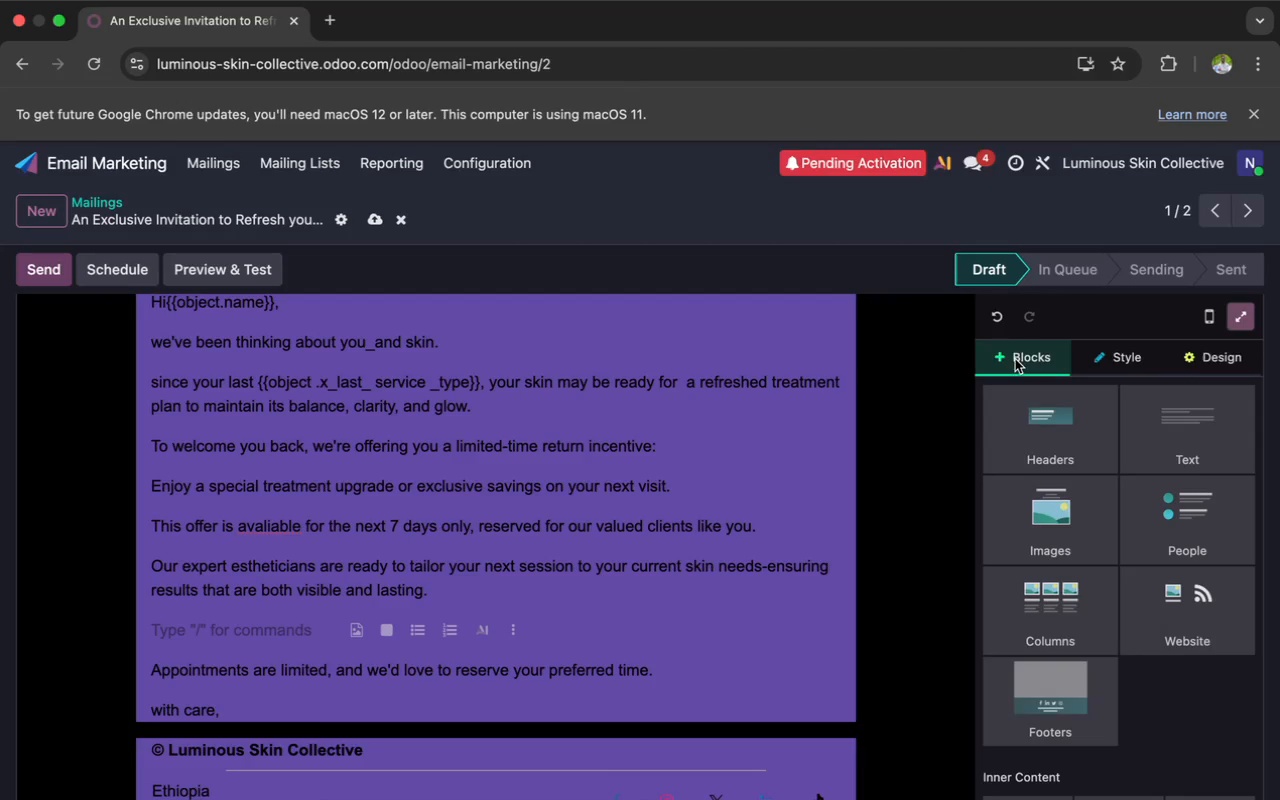 
scroll: coordinate [1053, 584], scroll_direction: down, amount: 83.0
 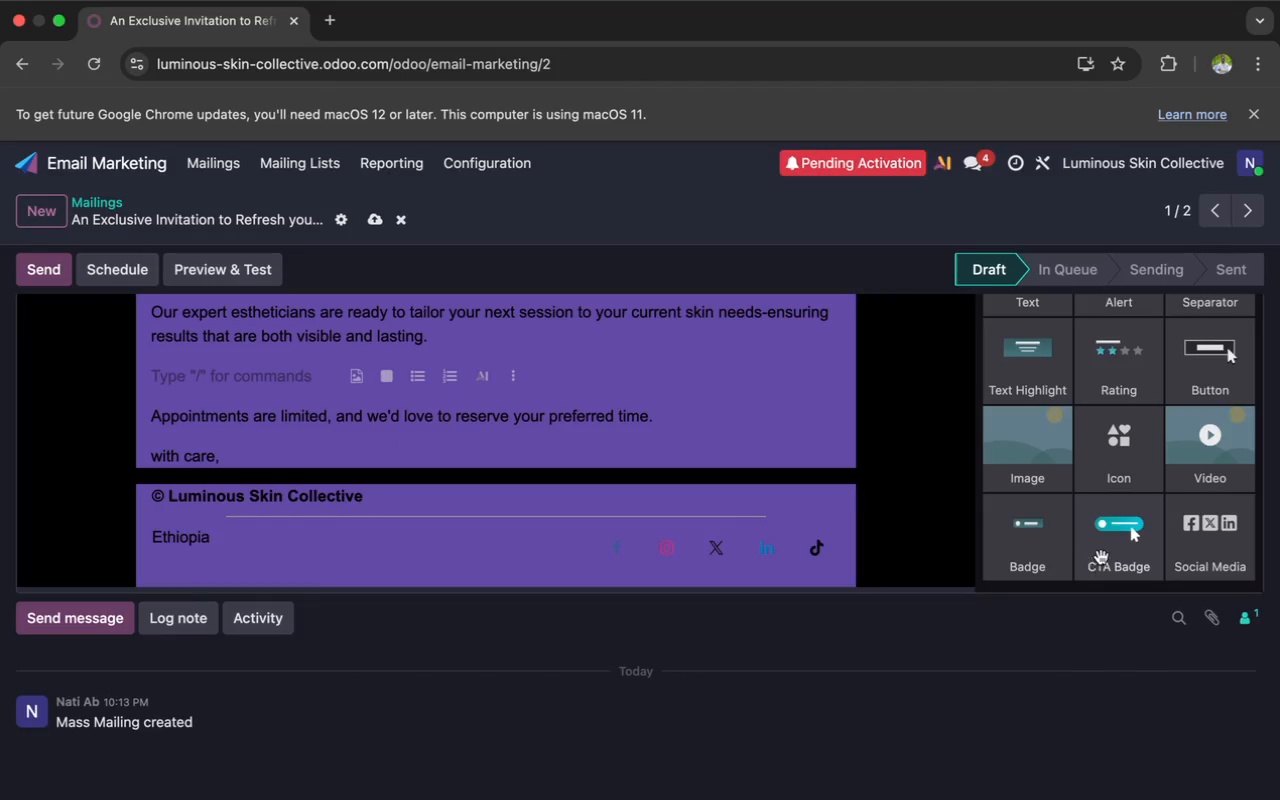 
left_click_drag(start_coordinate=[1123, 553], to_coordinate=[477, 378])
 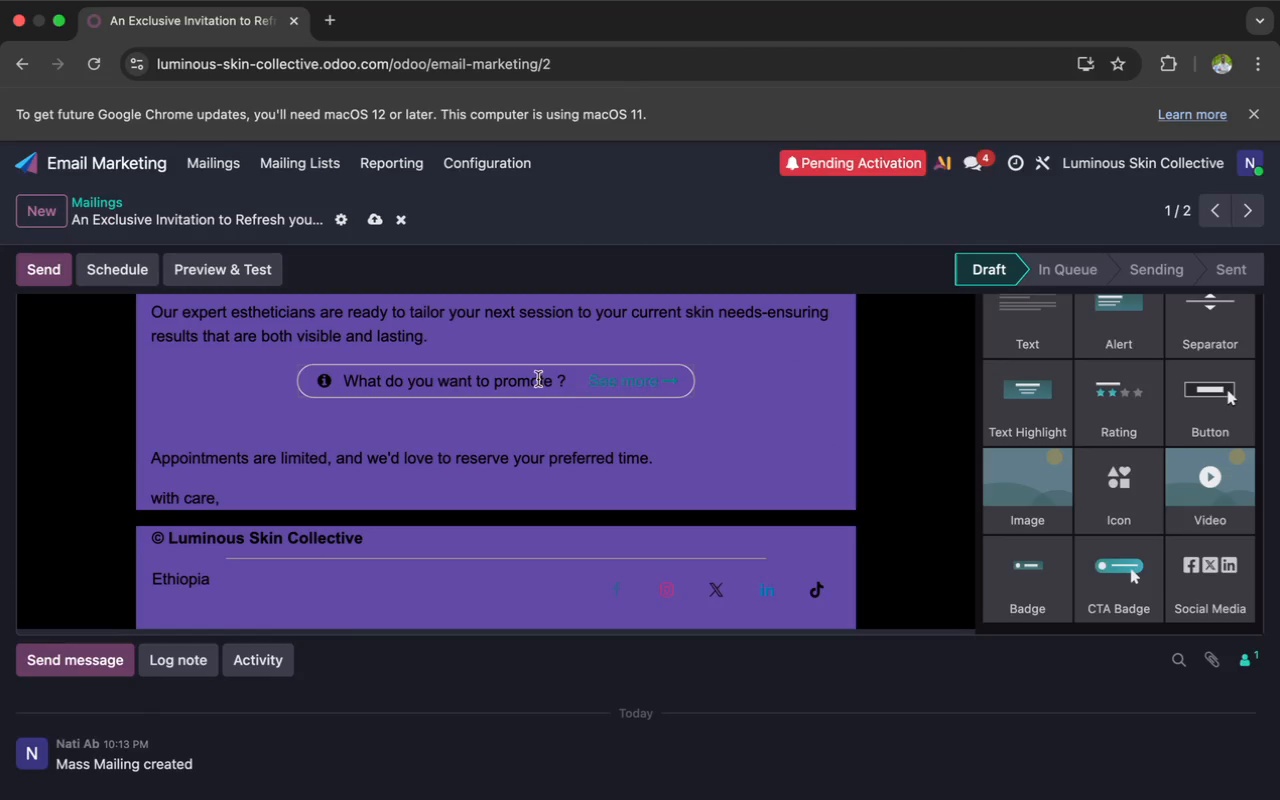 
left_click_drag(start_coordinate=[573, 384], to_coordinate=[341, 377])
 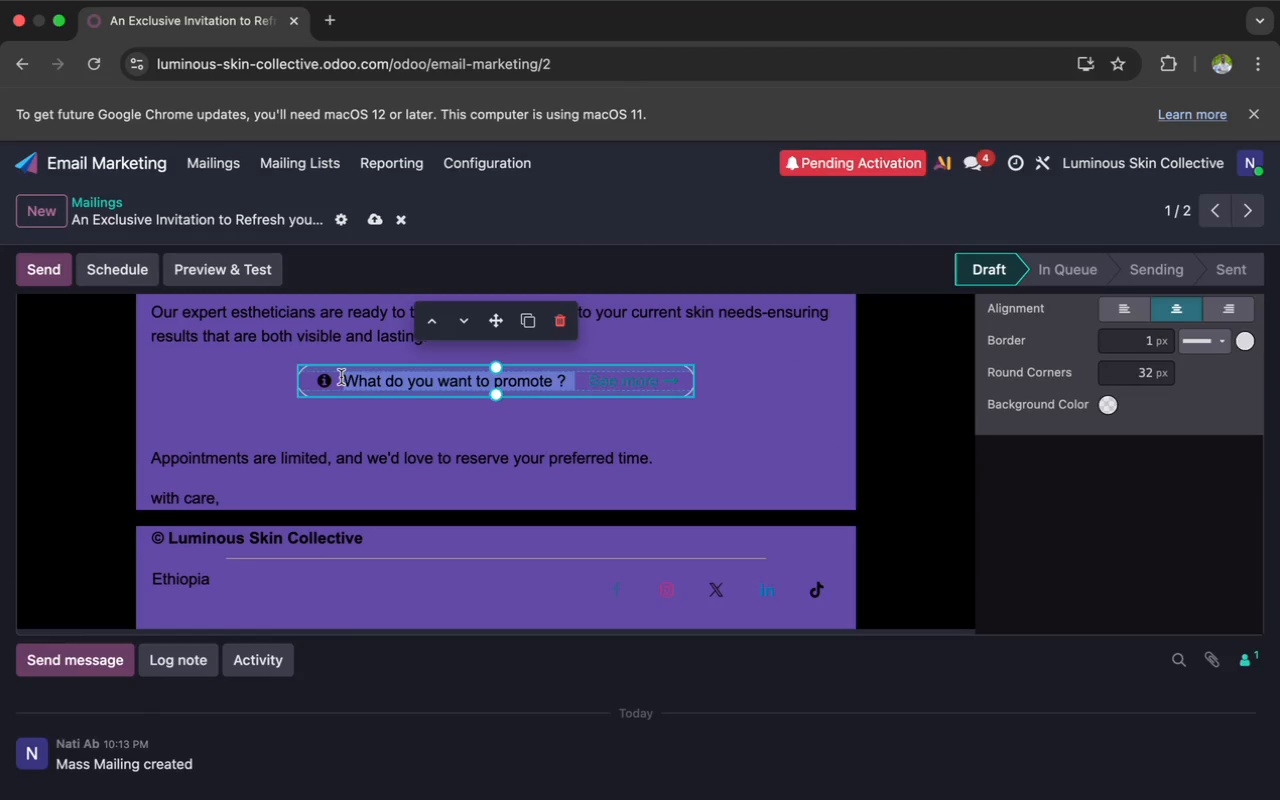 
key(Meta+V)
 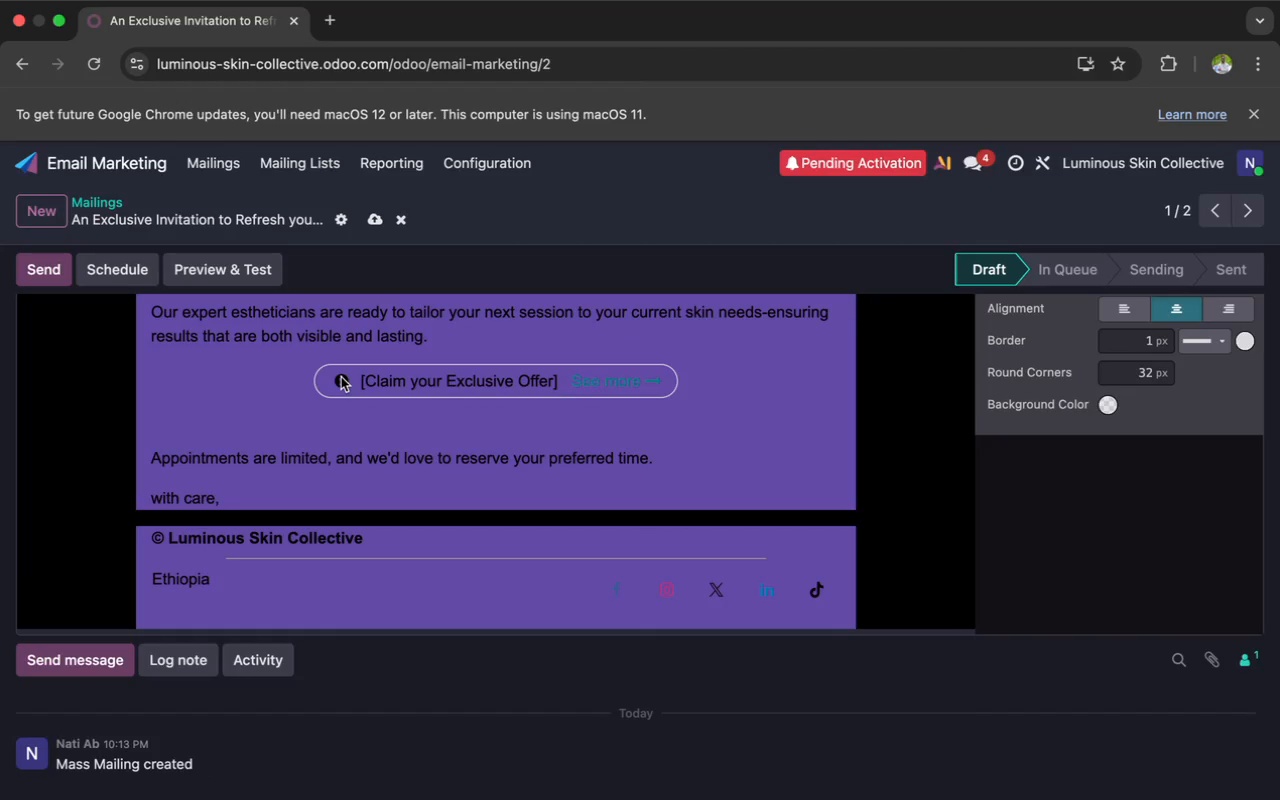 
key(Backspace)
 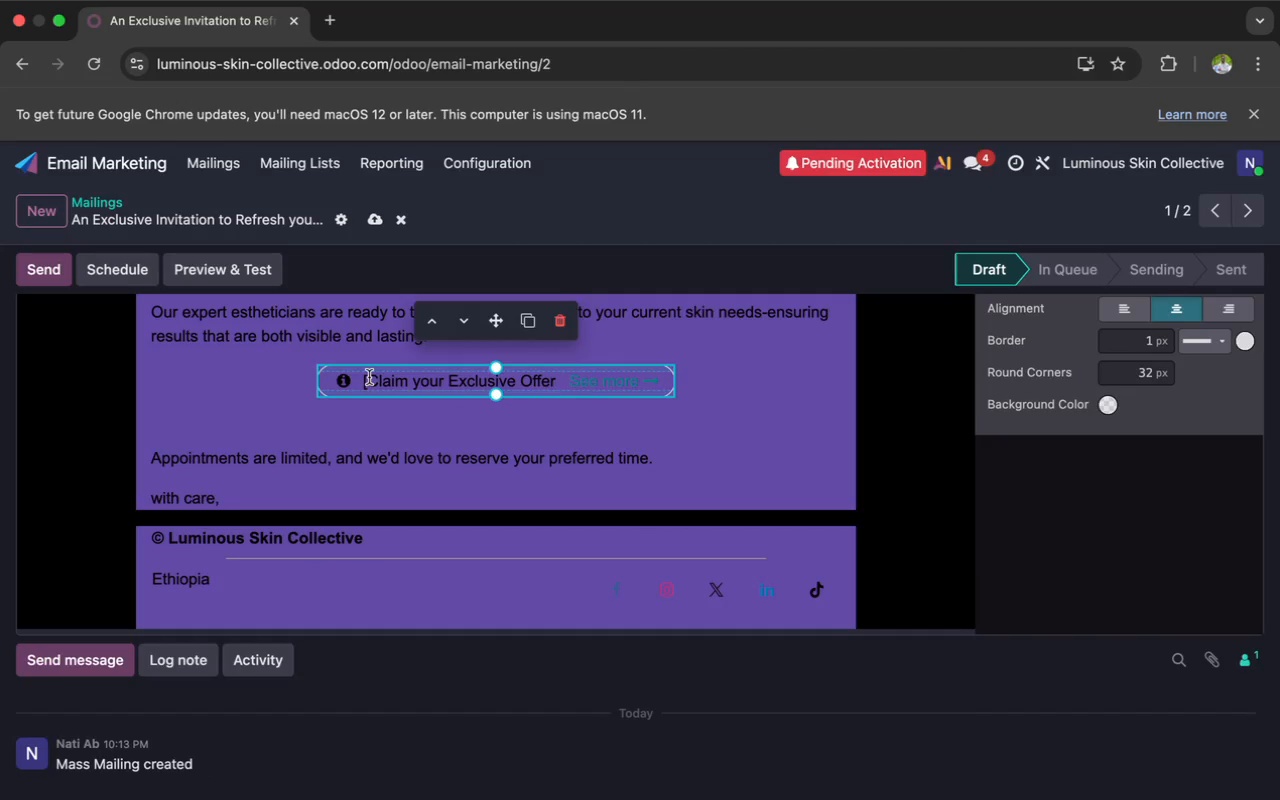 
left_click([371, 378])
 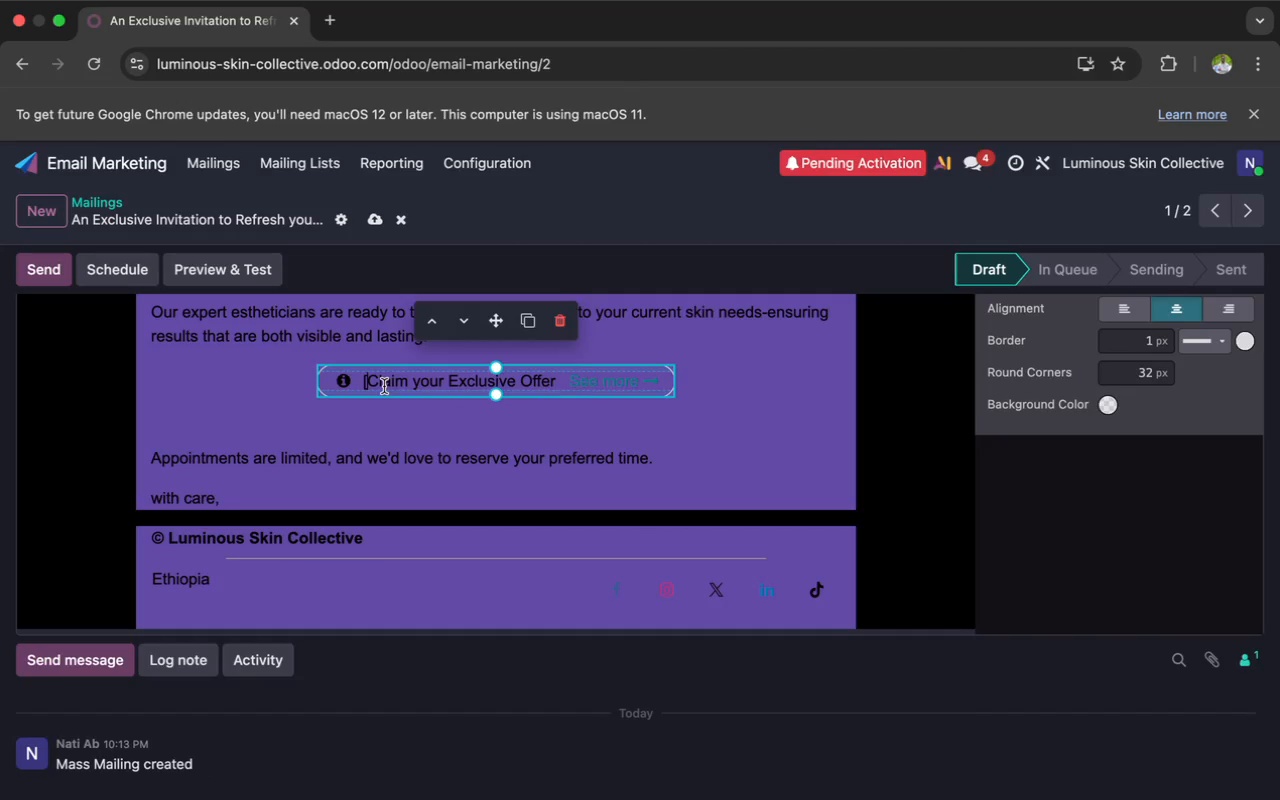 
key(Backspace)
 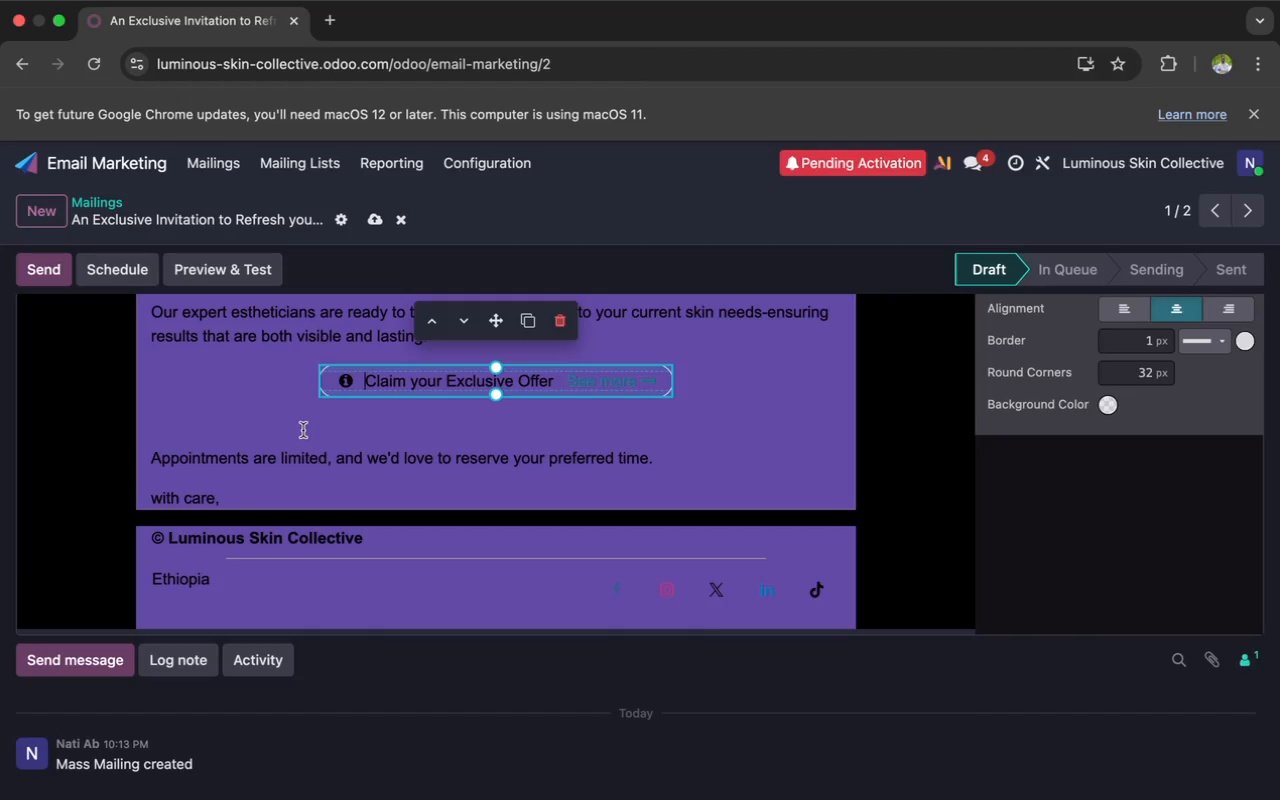 
scroll: coordinate [305, 433], scroll_direction: up, amount: 26.0
 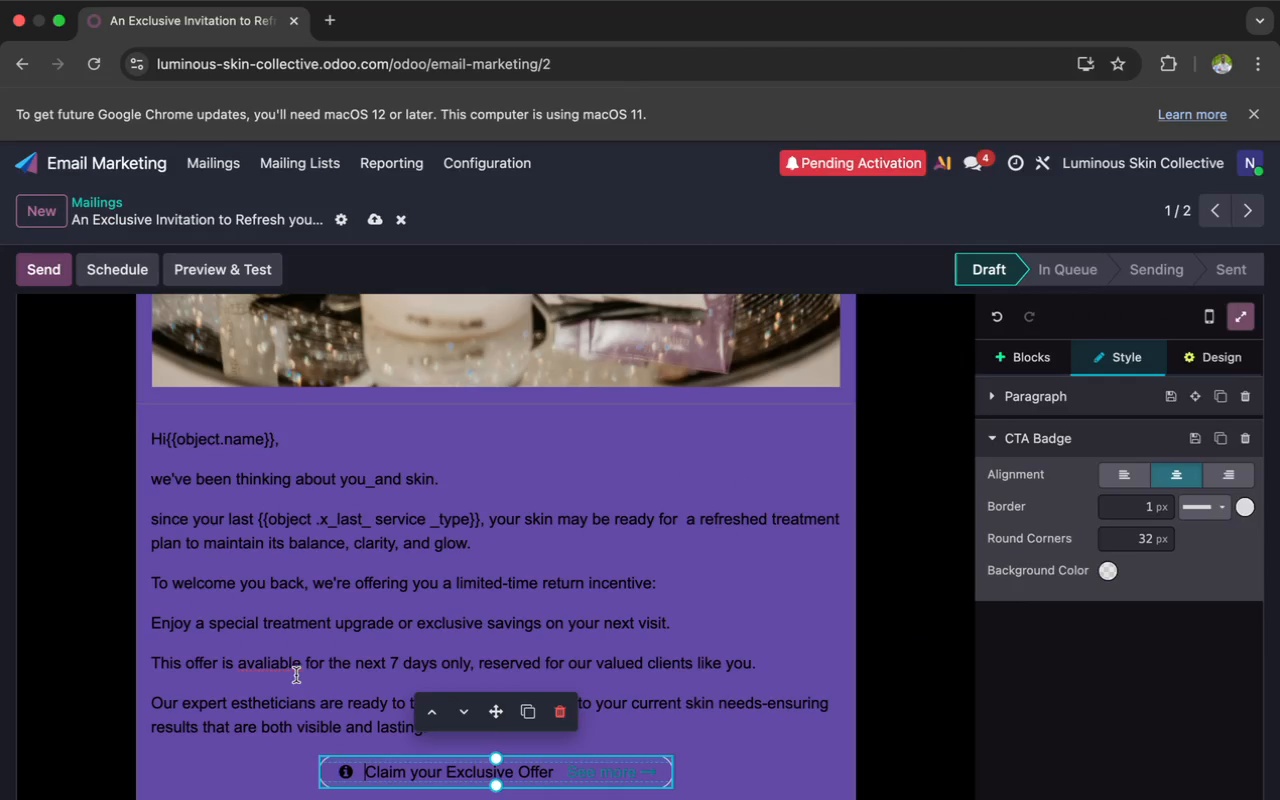 
wait(6.83)
 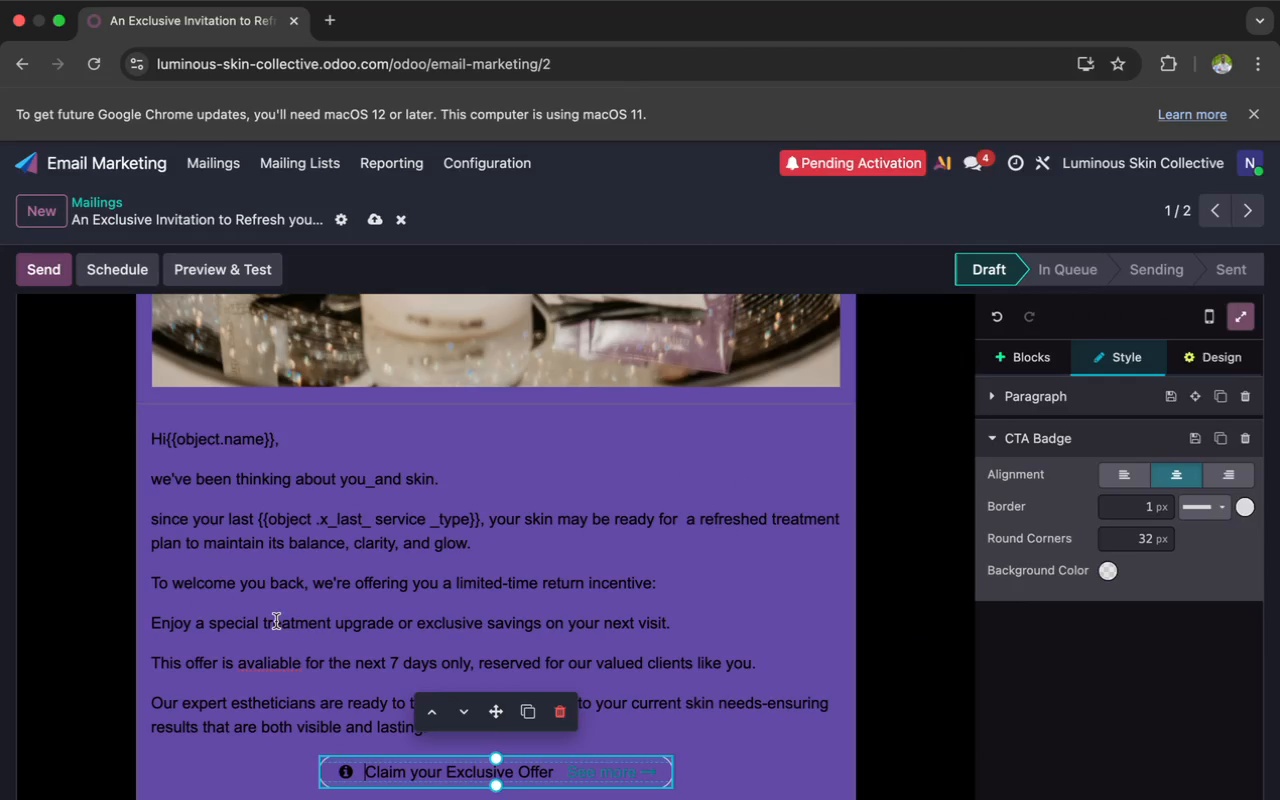 
scroll: coordinate [292, 686], scroll_direction: down, amount: 18.0
 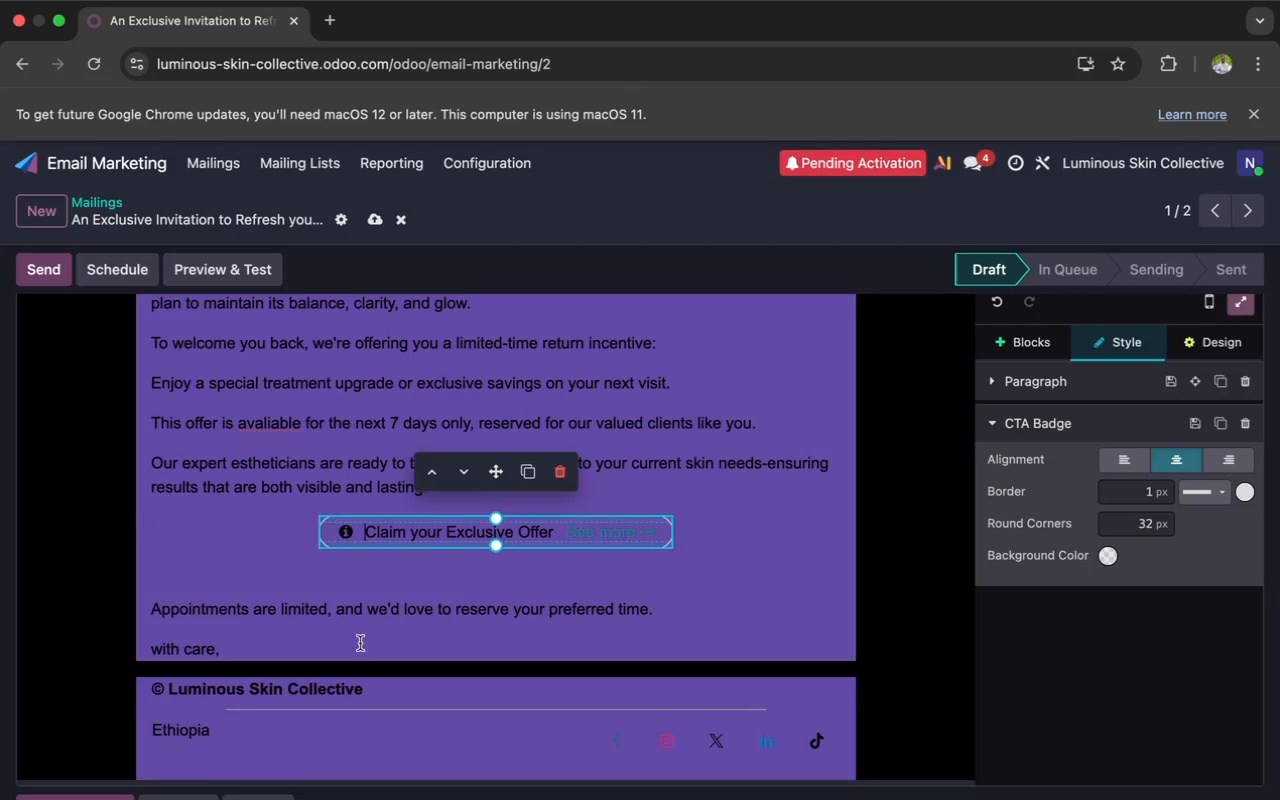 
left_click([293, 587])
 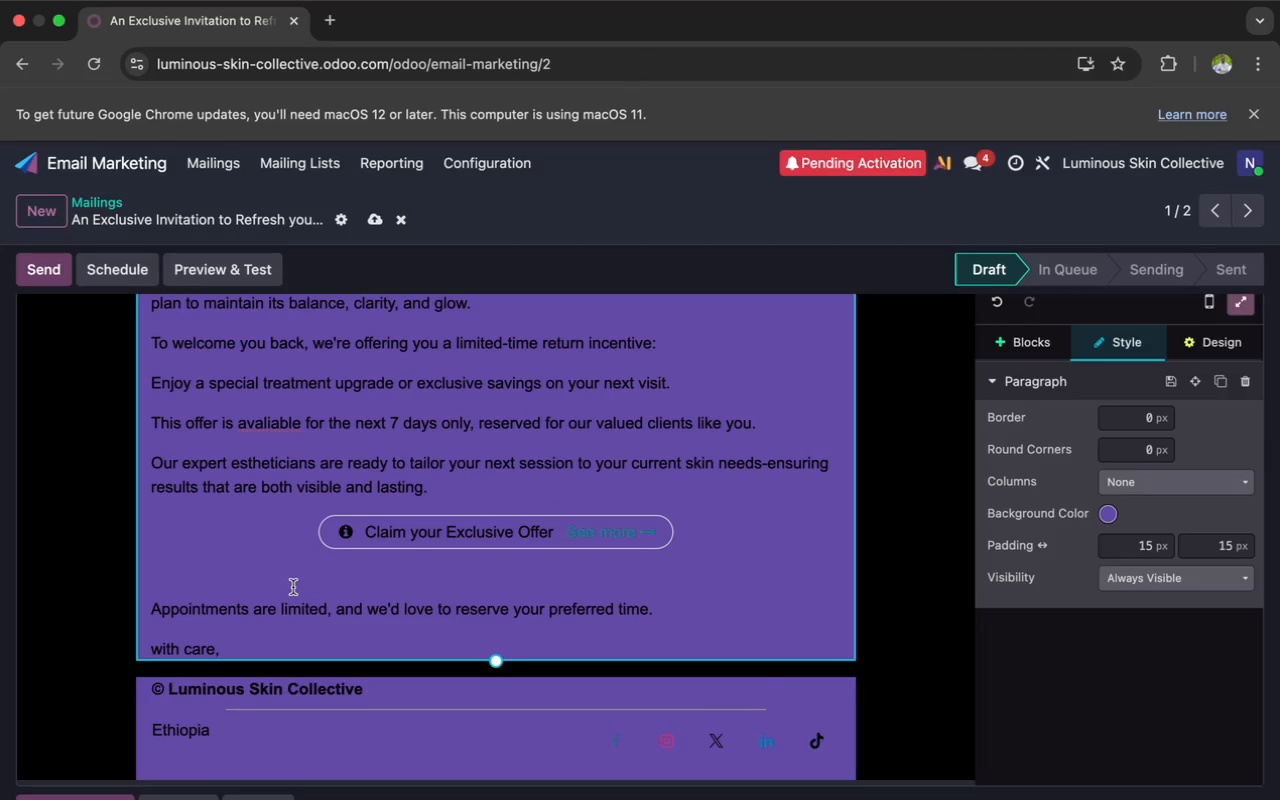 
scroll: coordinate [293, 587], scroll_direction: up, amount: 18.0
 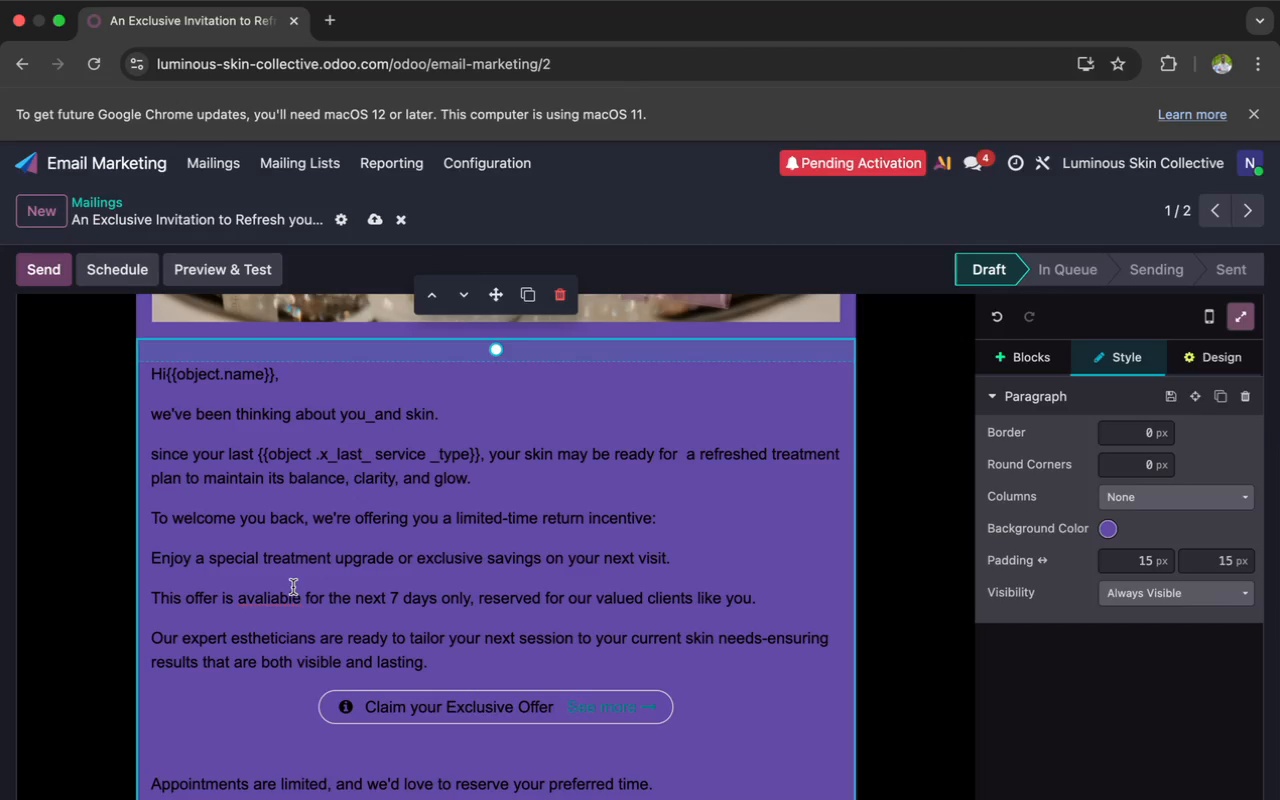 
wait(7.41)
 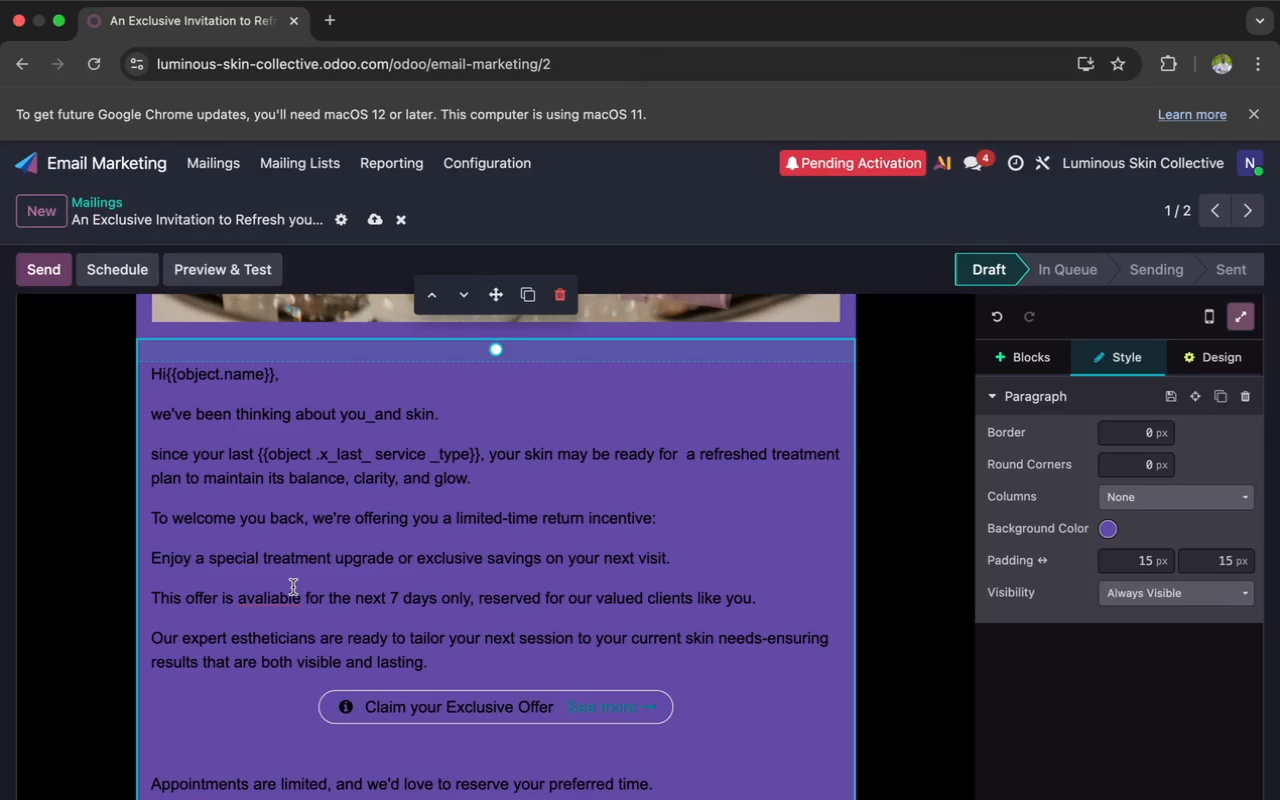 
left_click([109, 199])
 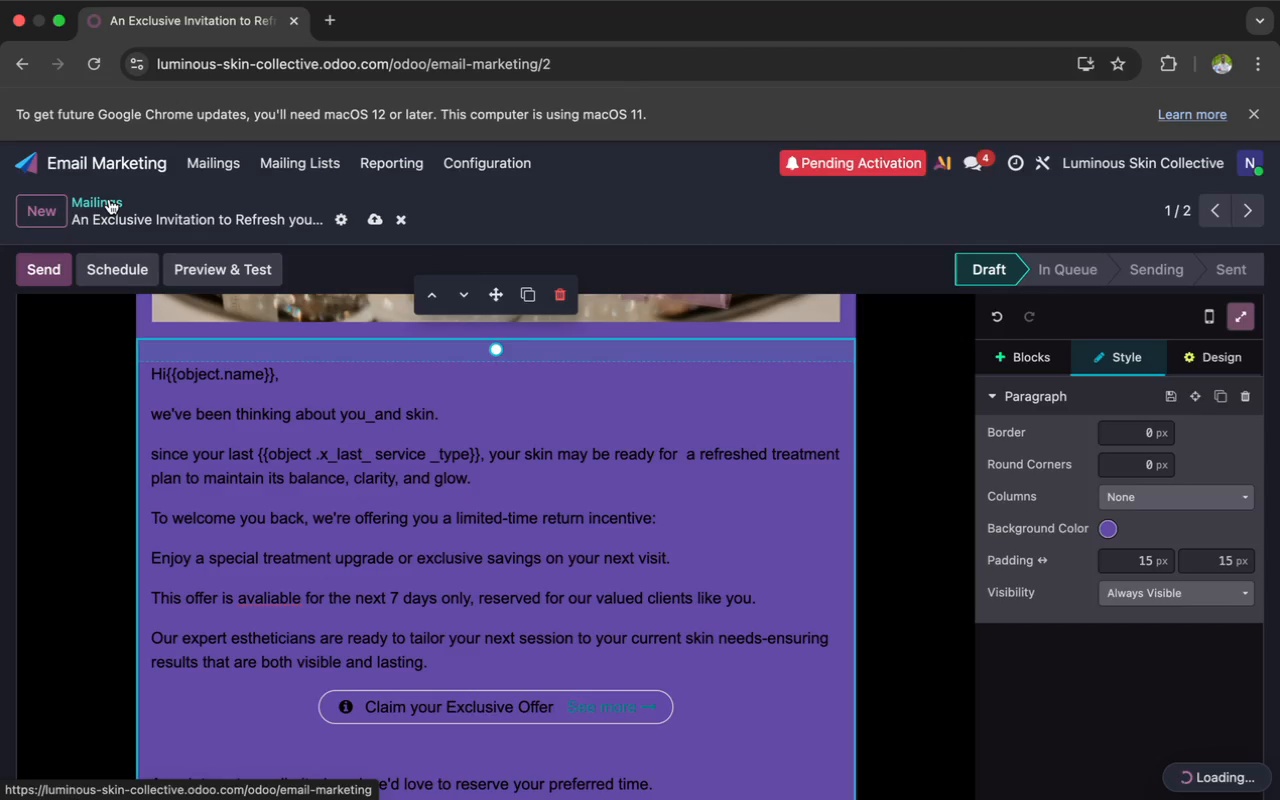 
wait(37.27)
 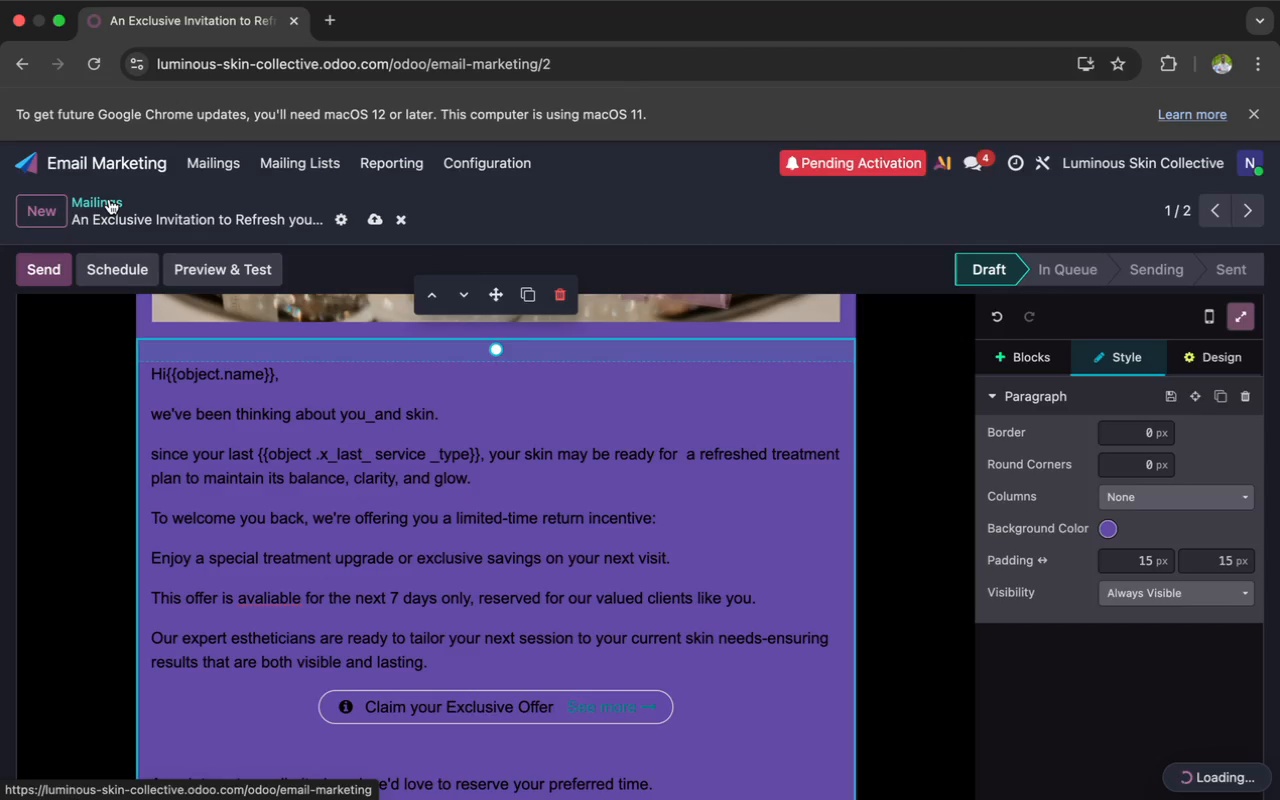 
left_click([197, 172])
 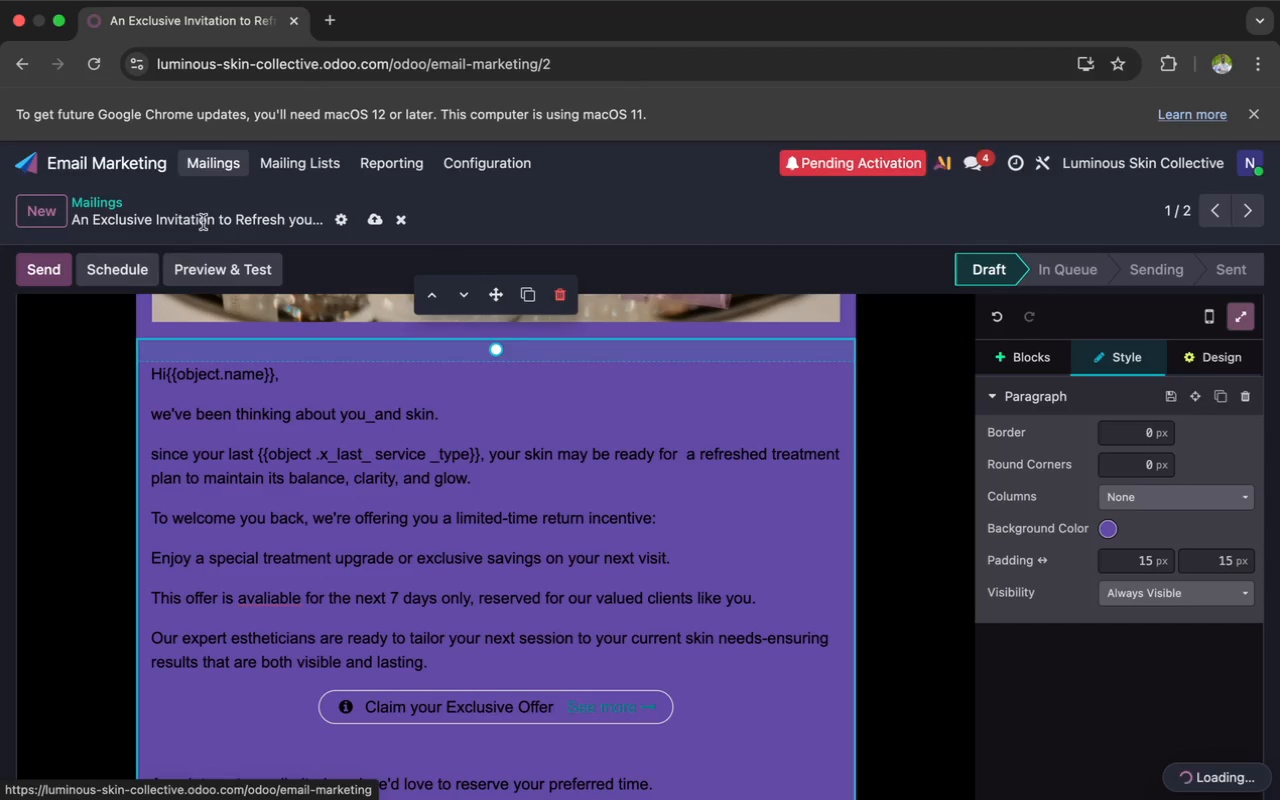 
wait(7.93)
 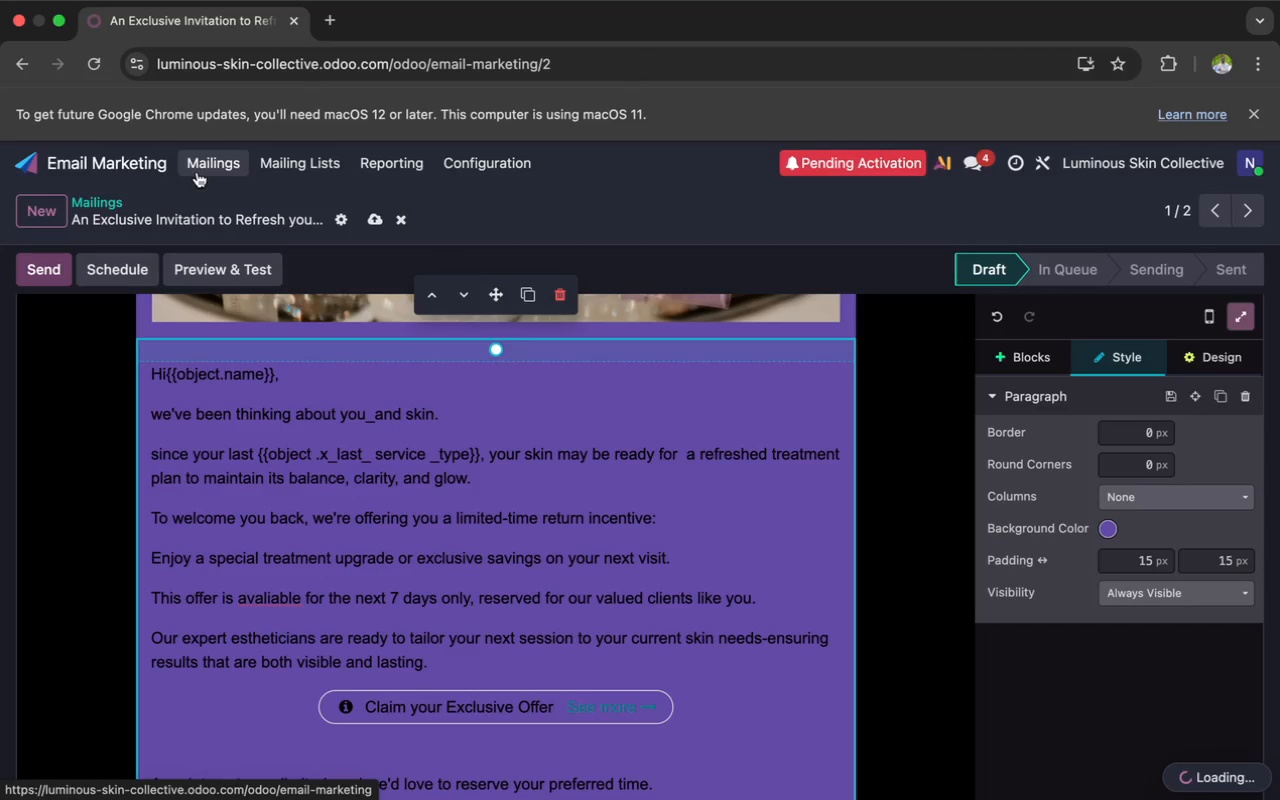 
left_click([115, 201])
 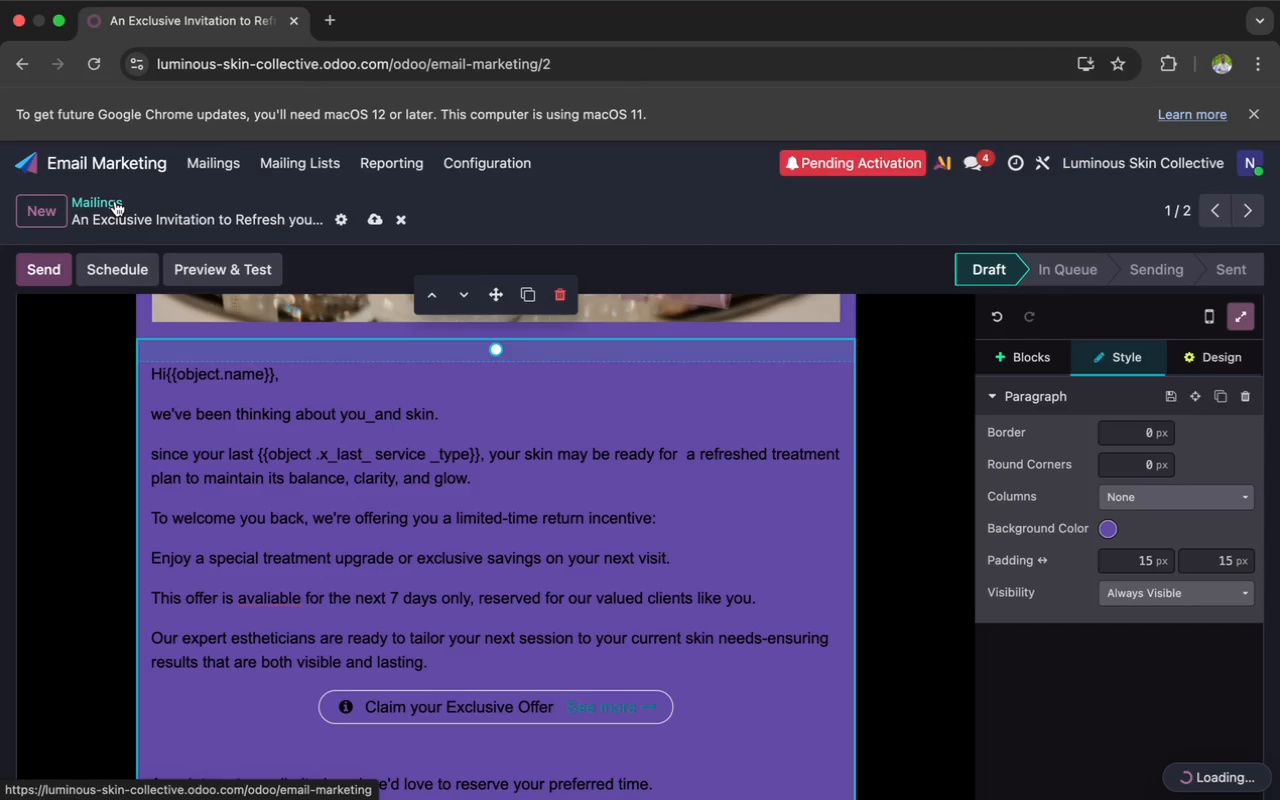 
wait(38.36)
 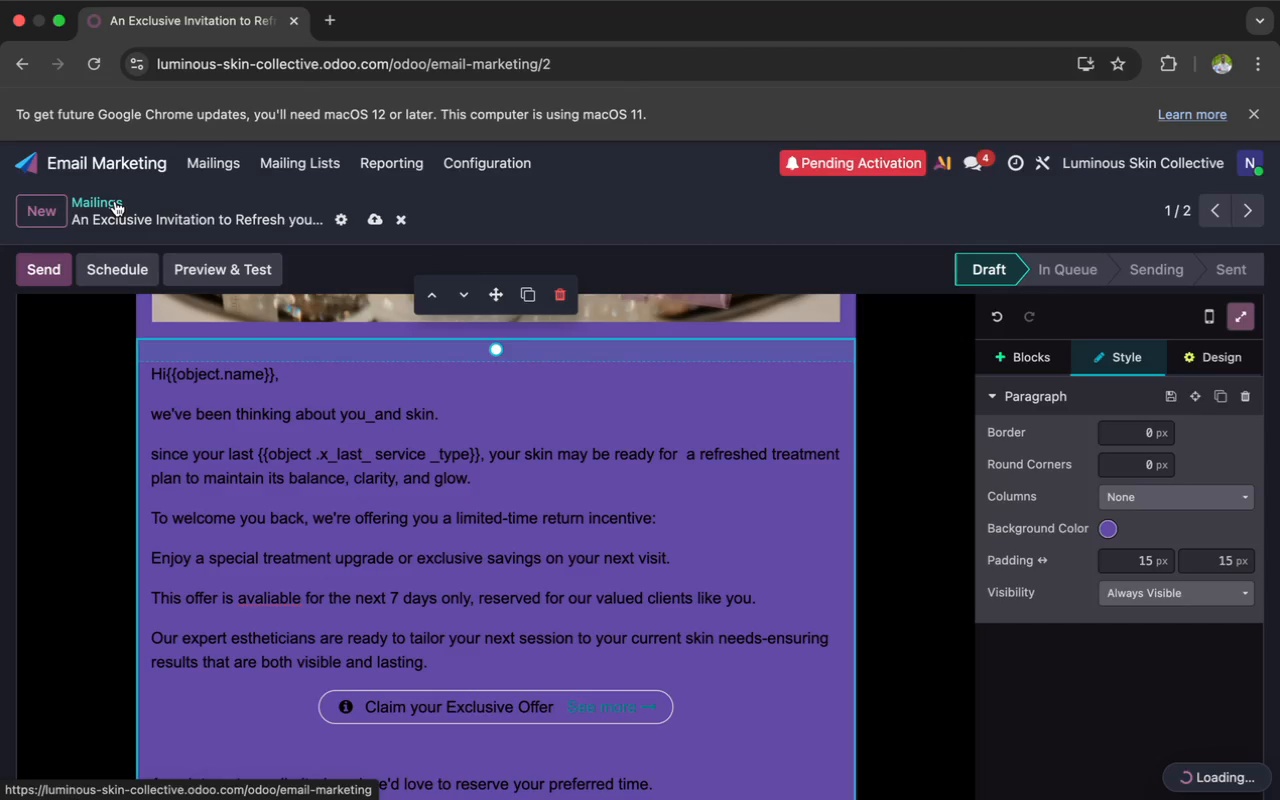 
mouse_move([269, 320])
 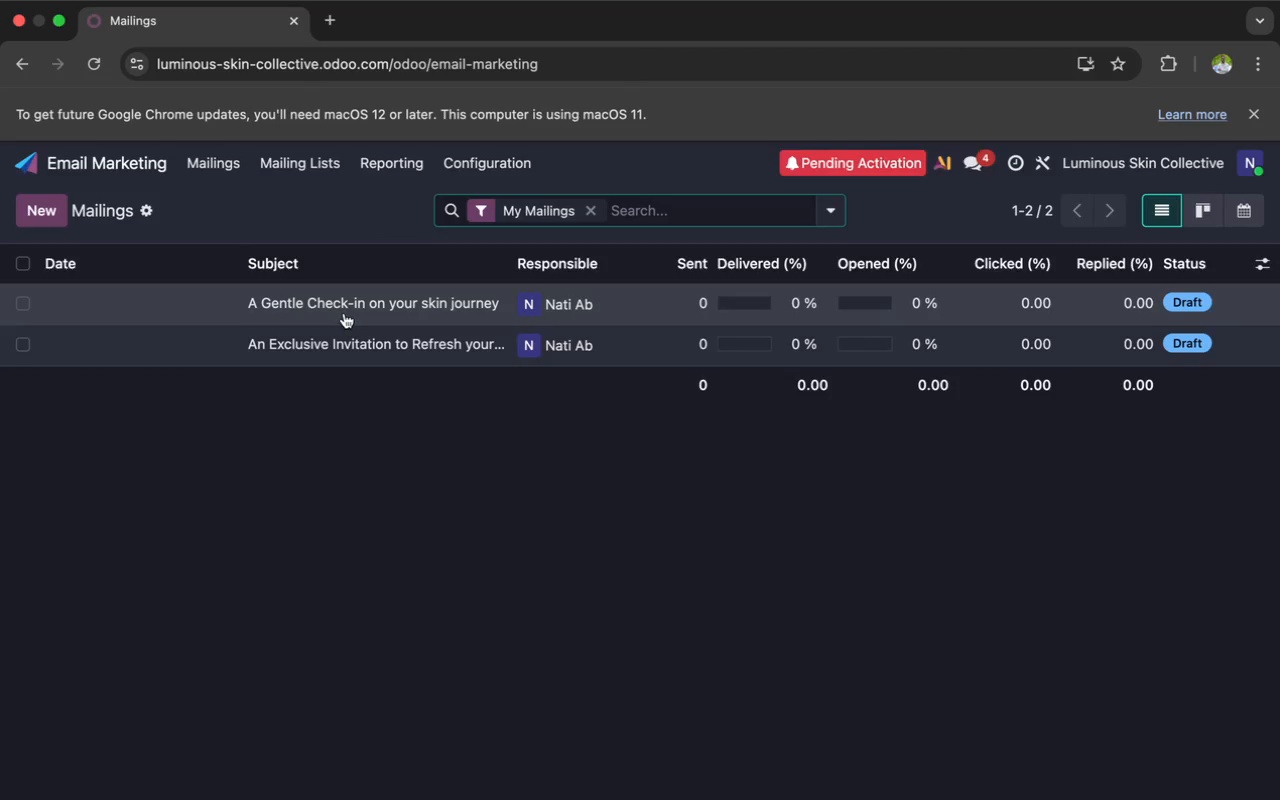 
left_click([344, 313])
 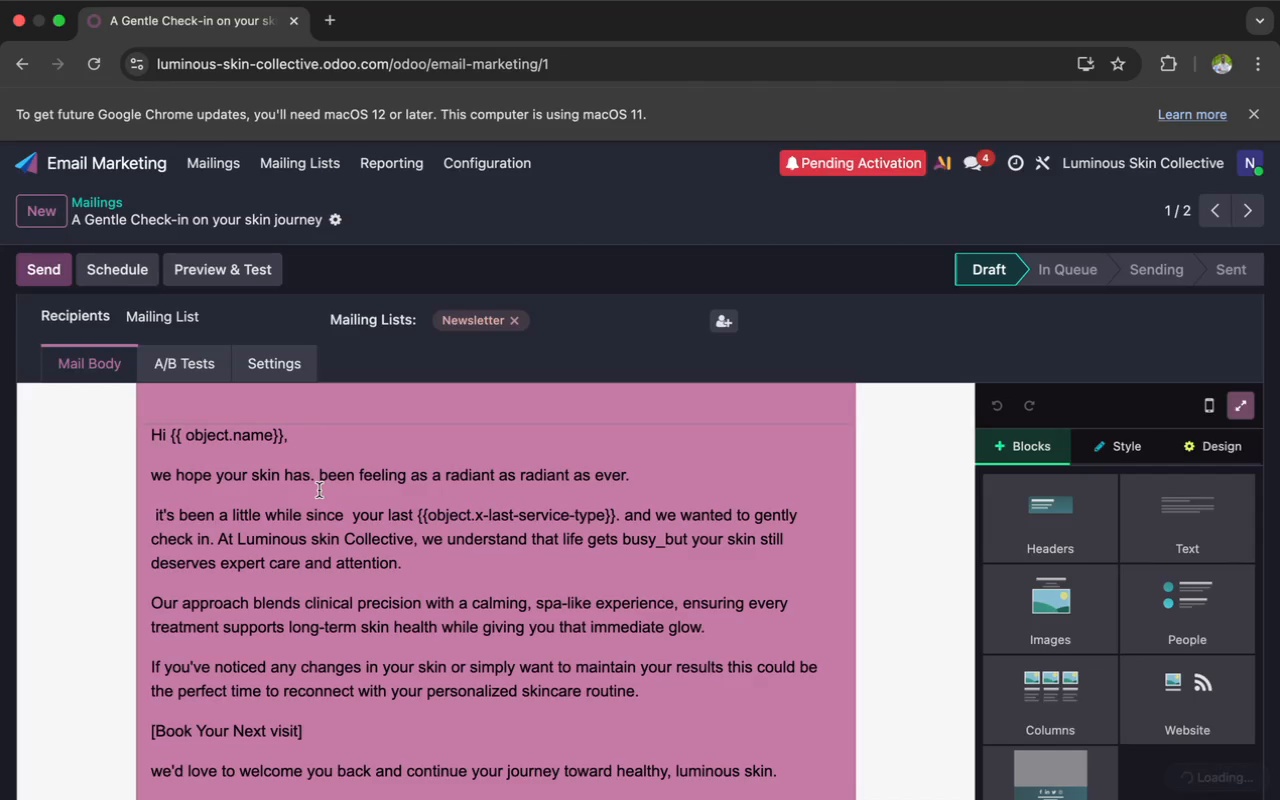 
scroll: coordinate [319, 490], scroll_direction: down, amount: 47.0
 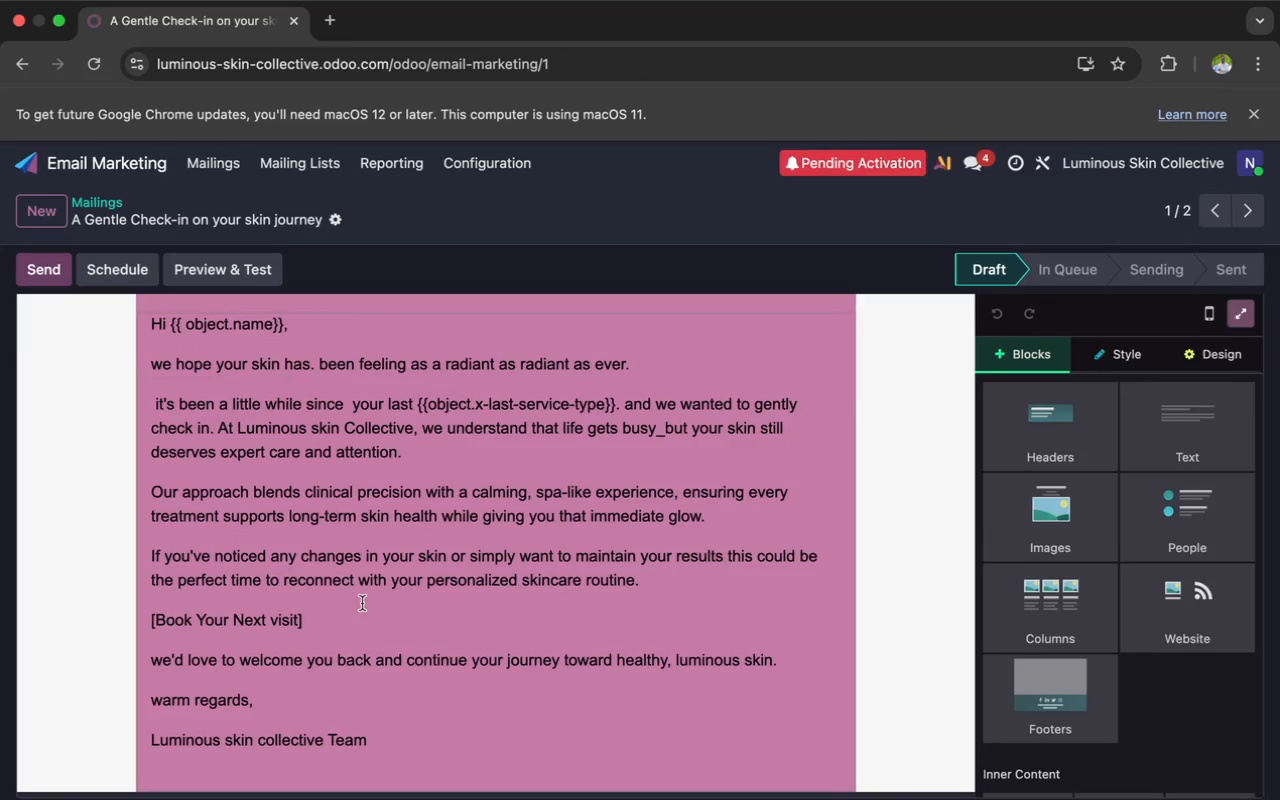 
left_click_drag(start_coordinate=[325, 618], to_coordinate=[147, 618])
 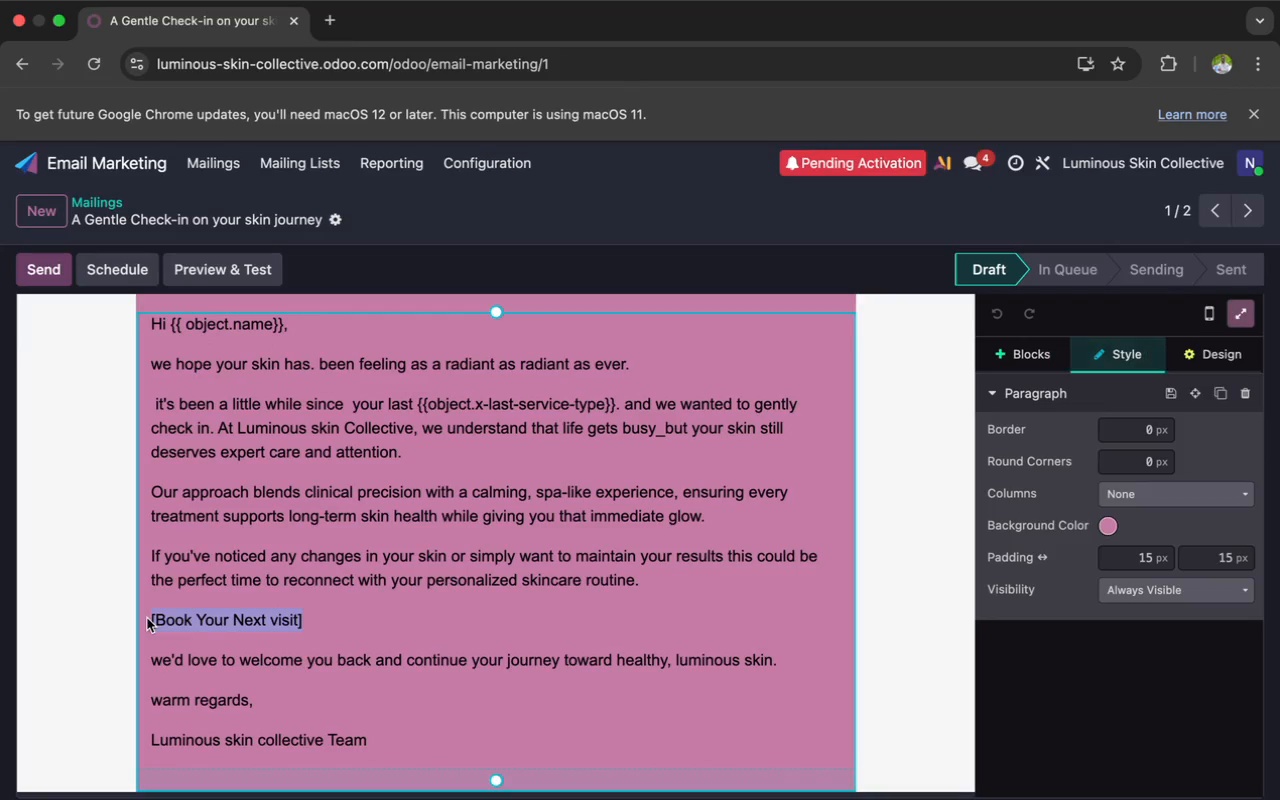 
key(Meta+X)
 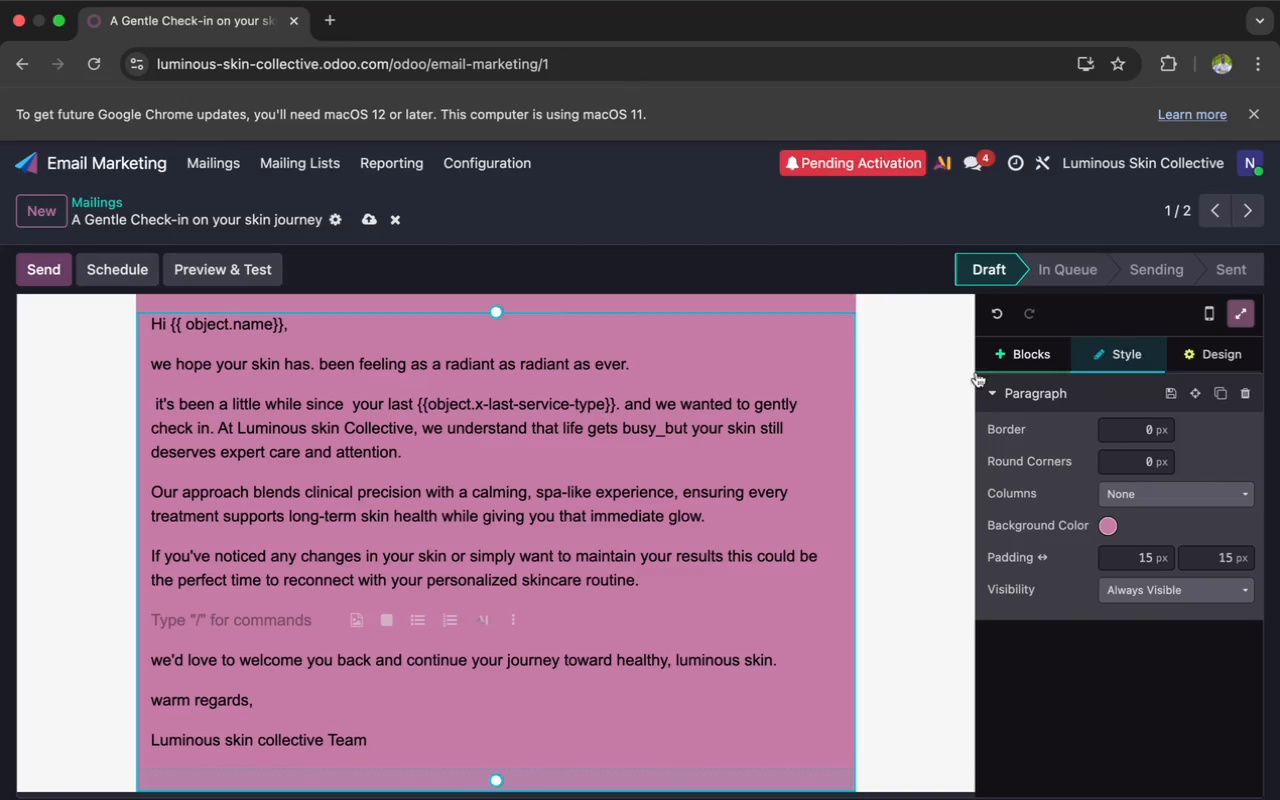 
left_click([1002, 355])
 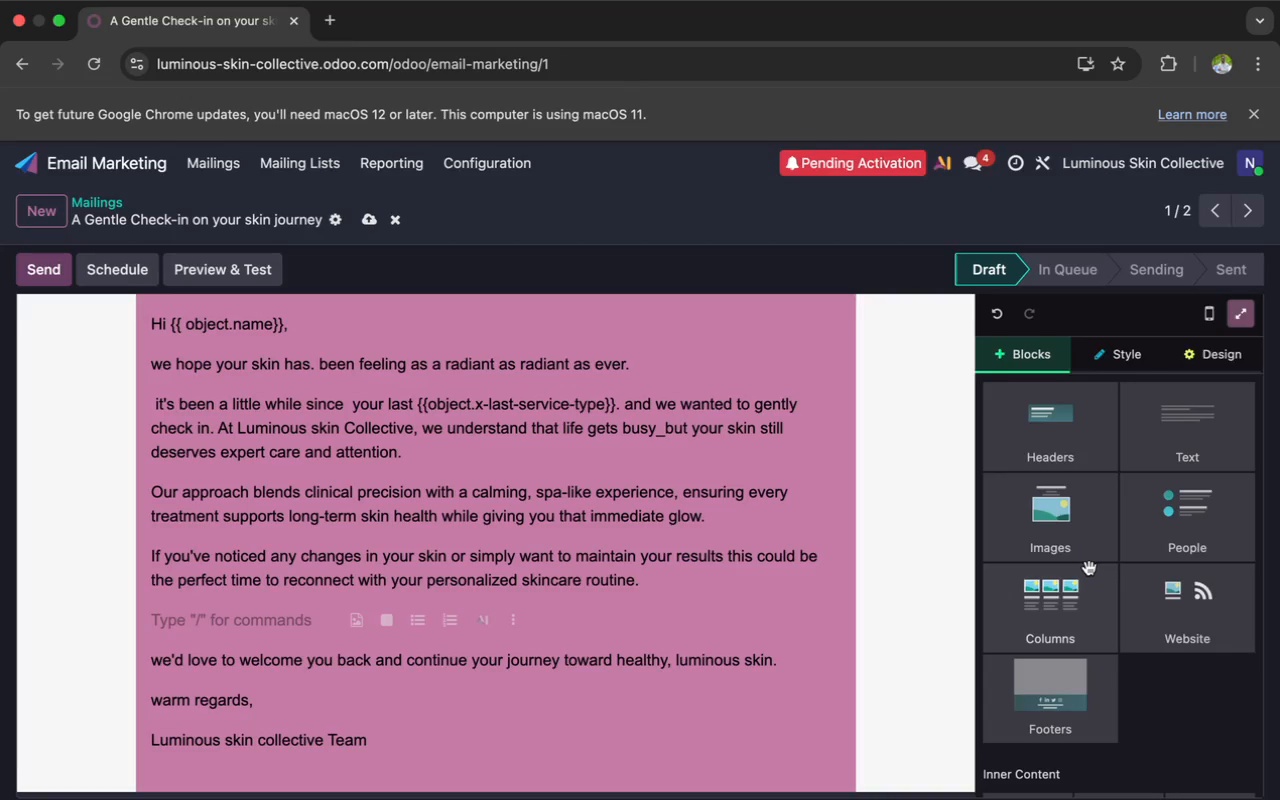 
scroll: coordinate [1089, 568], scroll_direction: down, amount: 55.0
 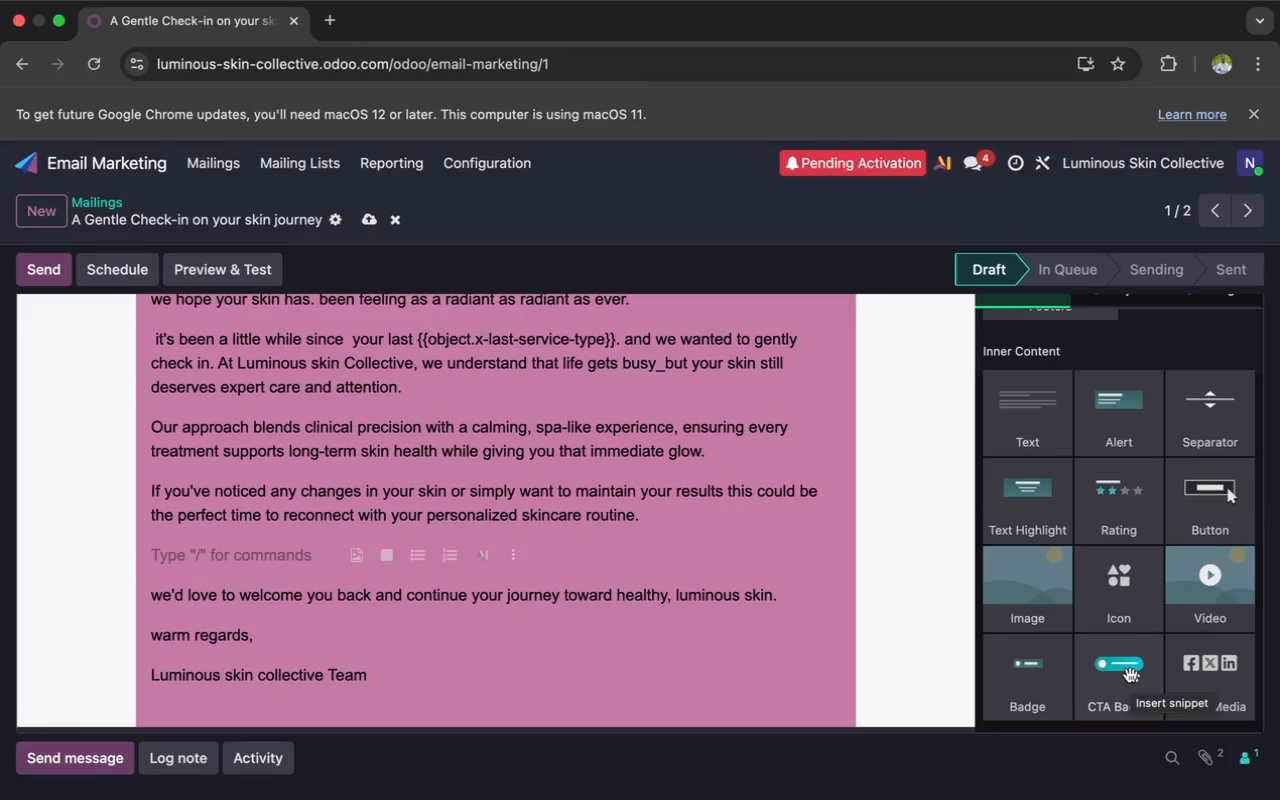 
left_click([1130, 675])
 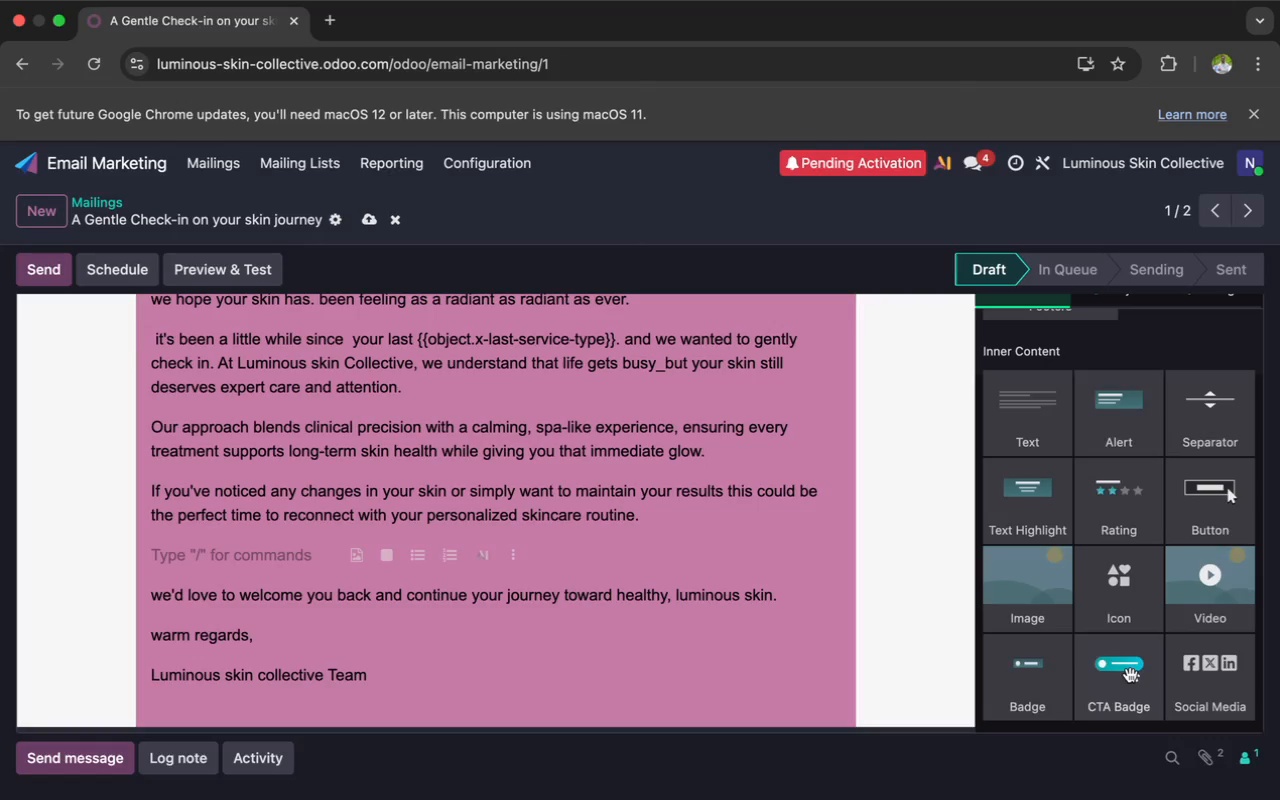 
wait(10.05)
 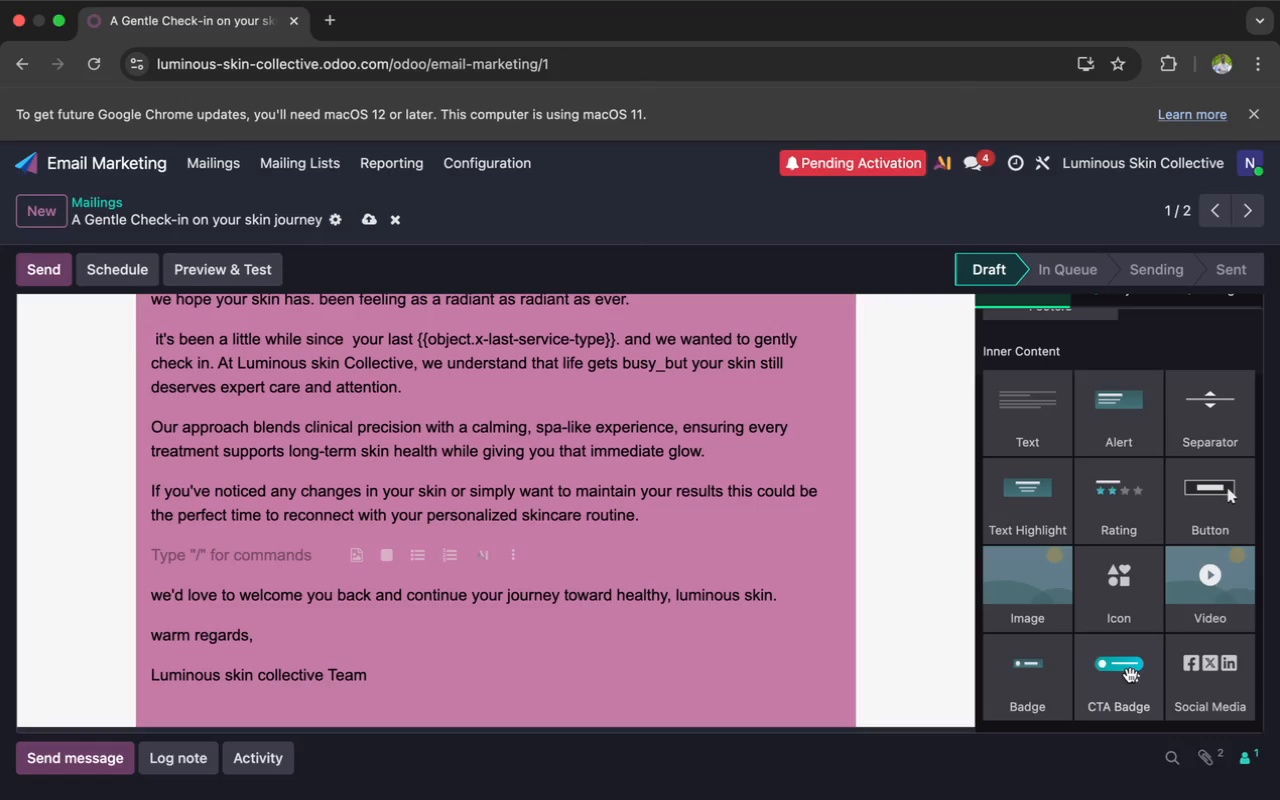 
left_click([1114, 672])
 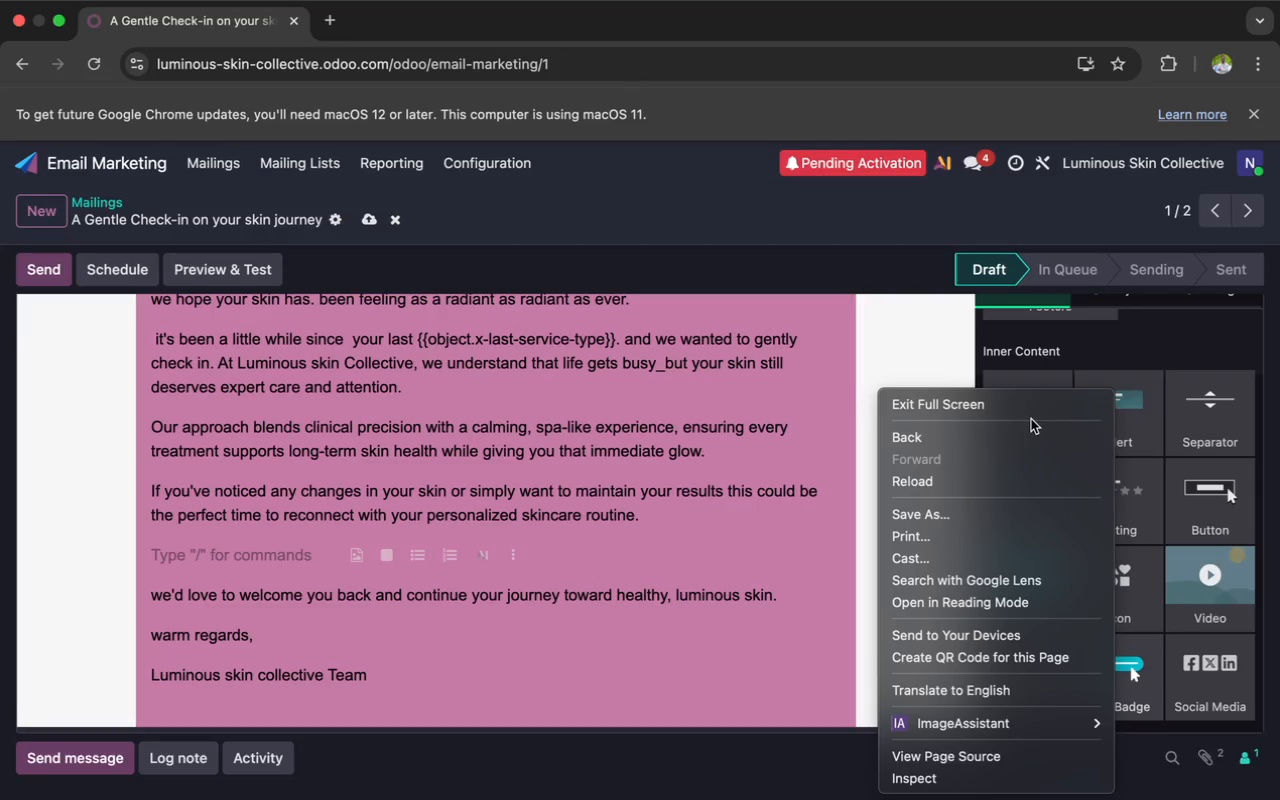 
wait(9.05)
 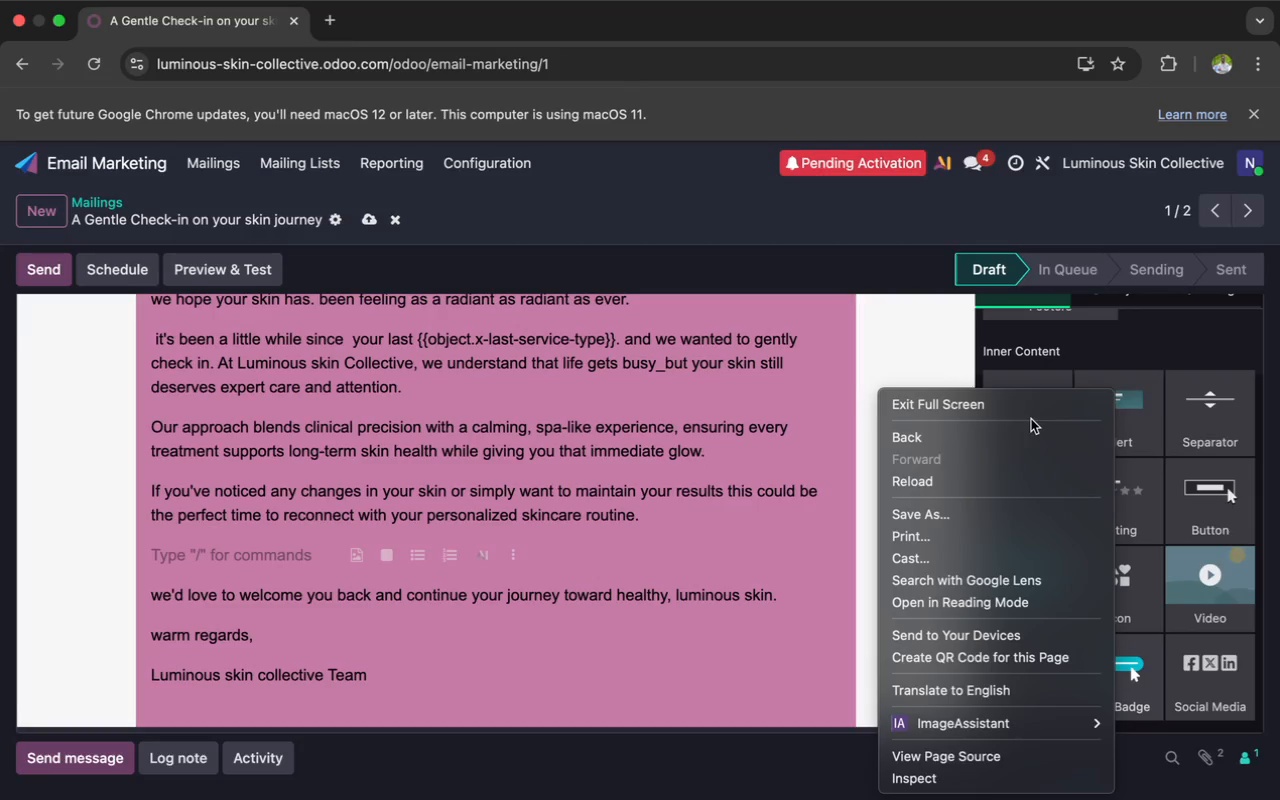 
left_click([1130, 661])
 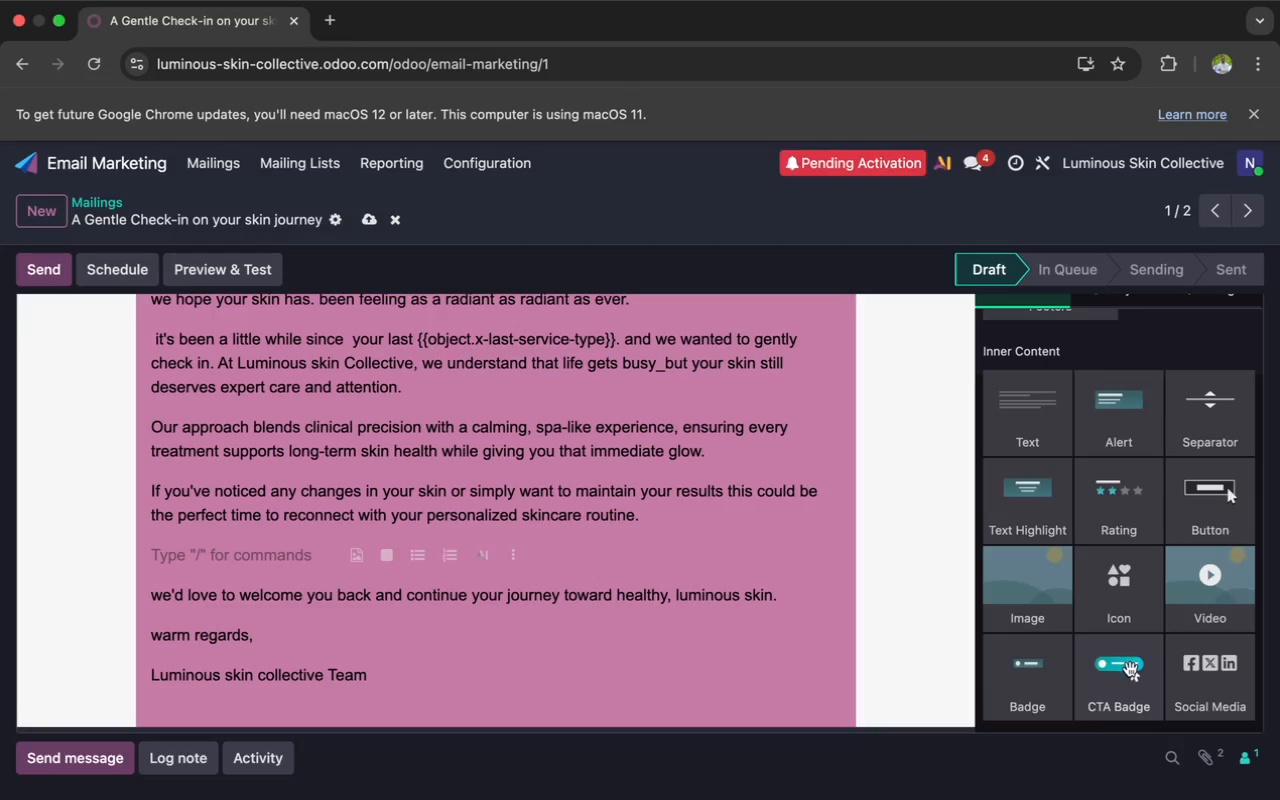 
left_click_drag(start_coordinate=[1132, 670], to_coordinate=[573, 553])
 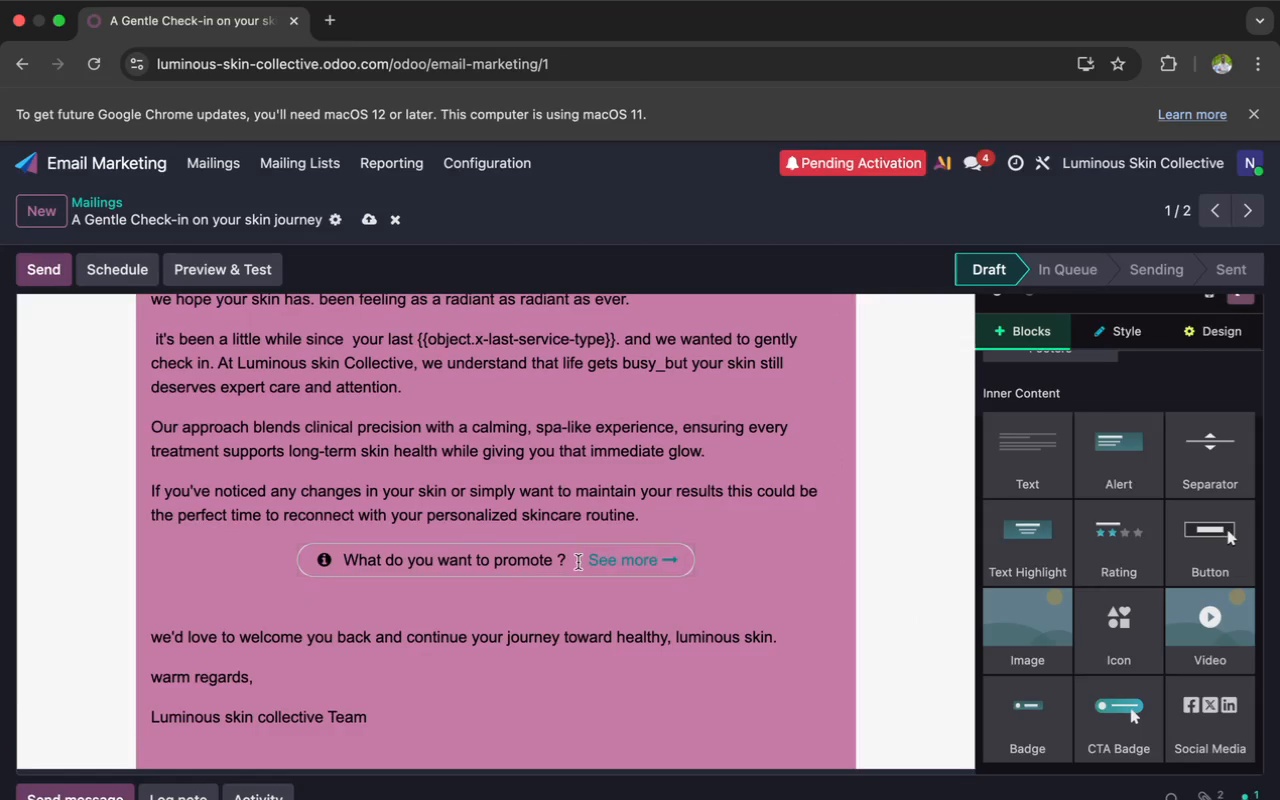 
left_click([578, 562])
 